 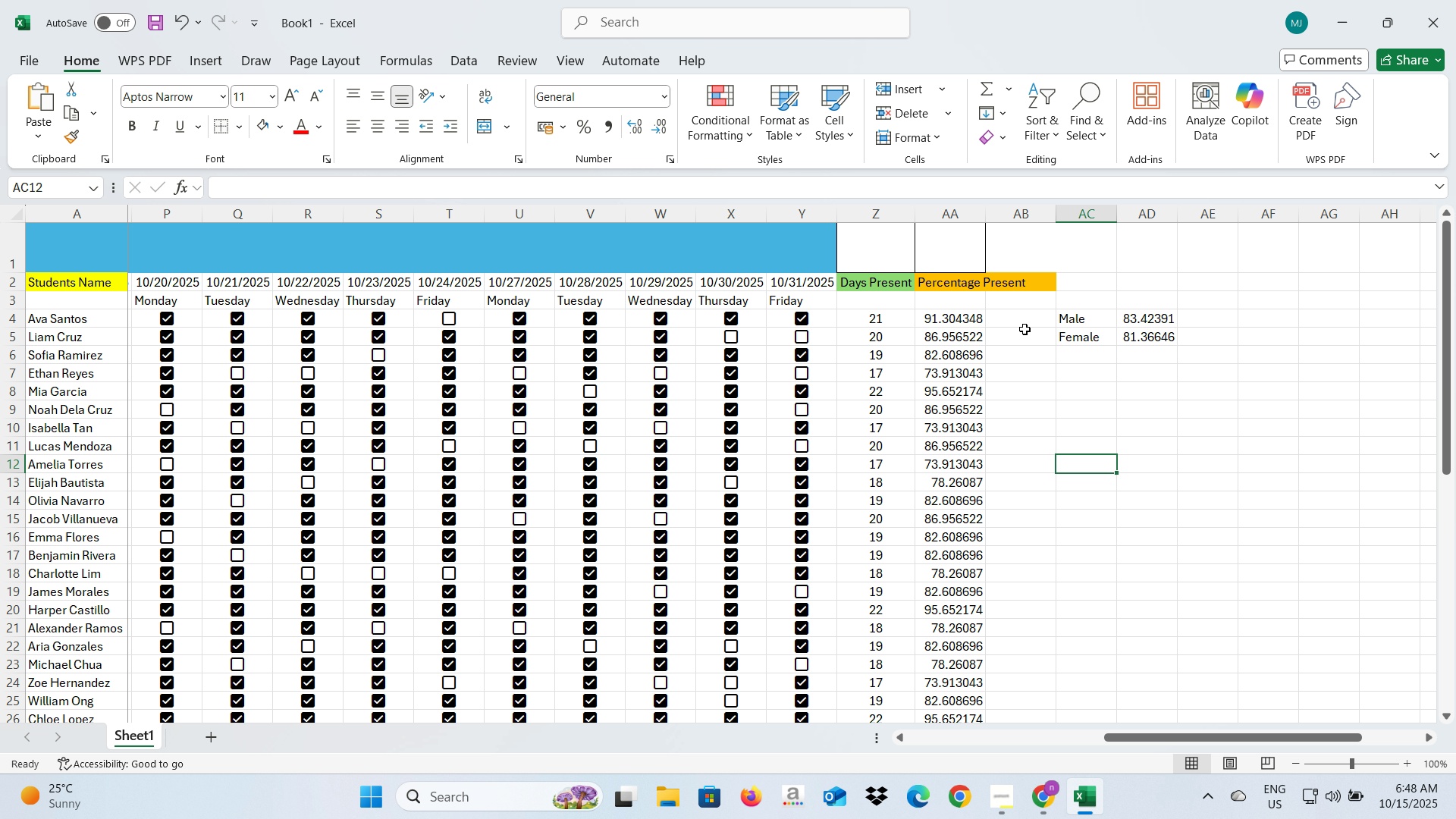 
left_click([1022, 325])
 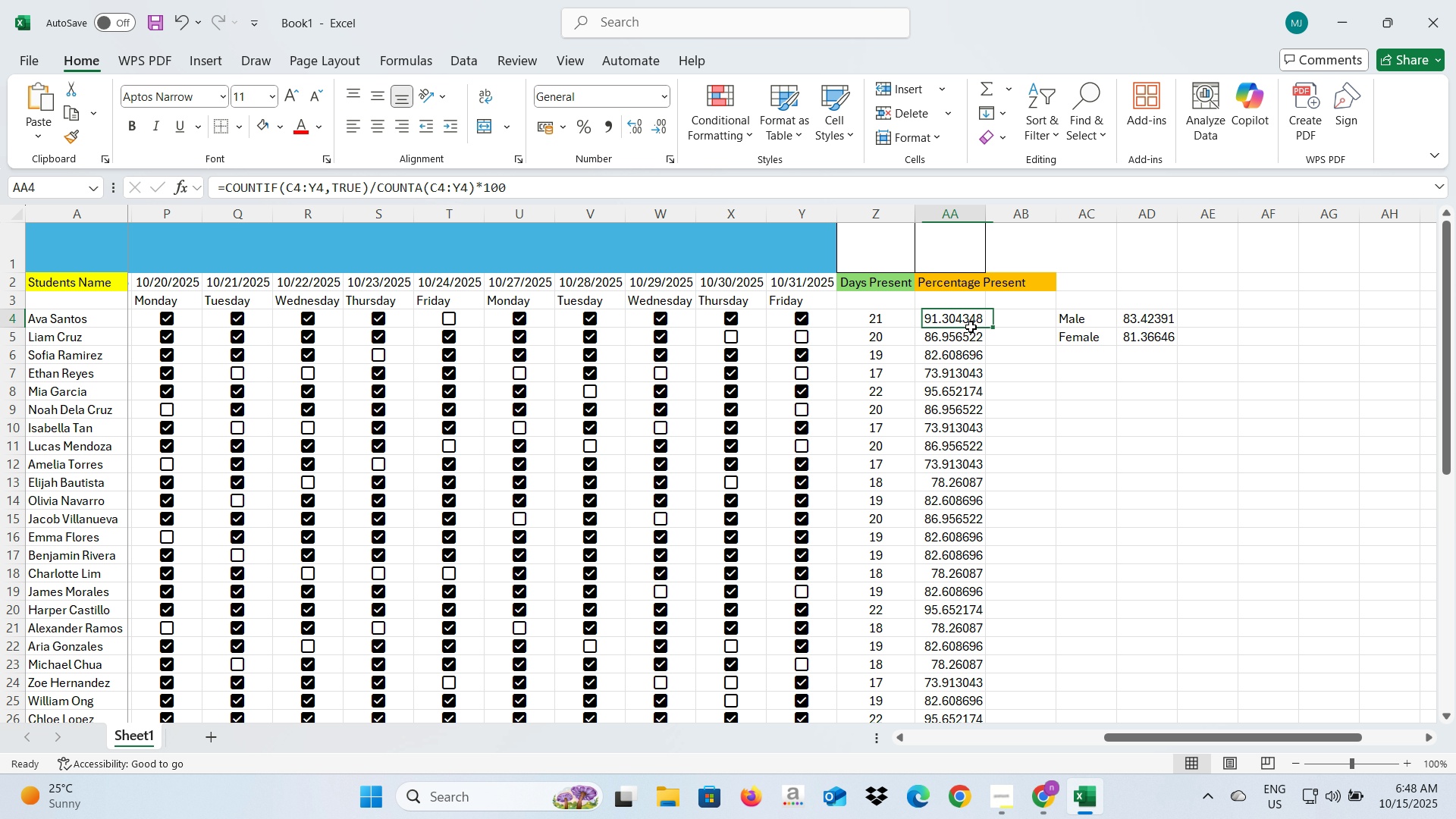 
left_click([971, 327])
 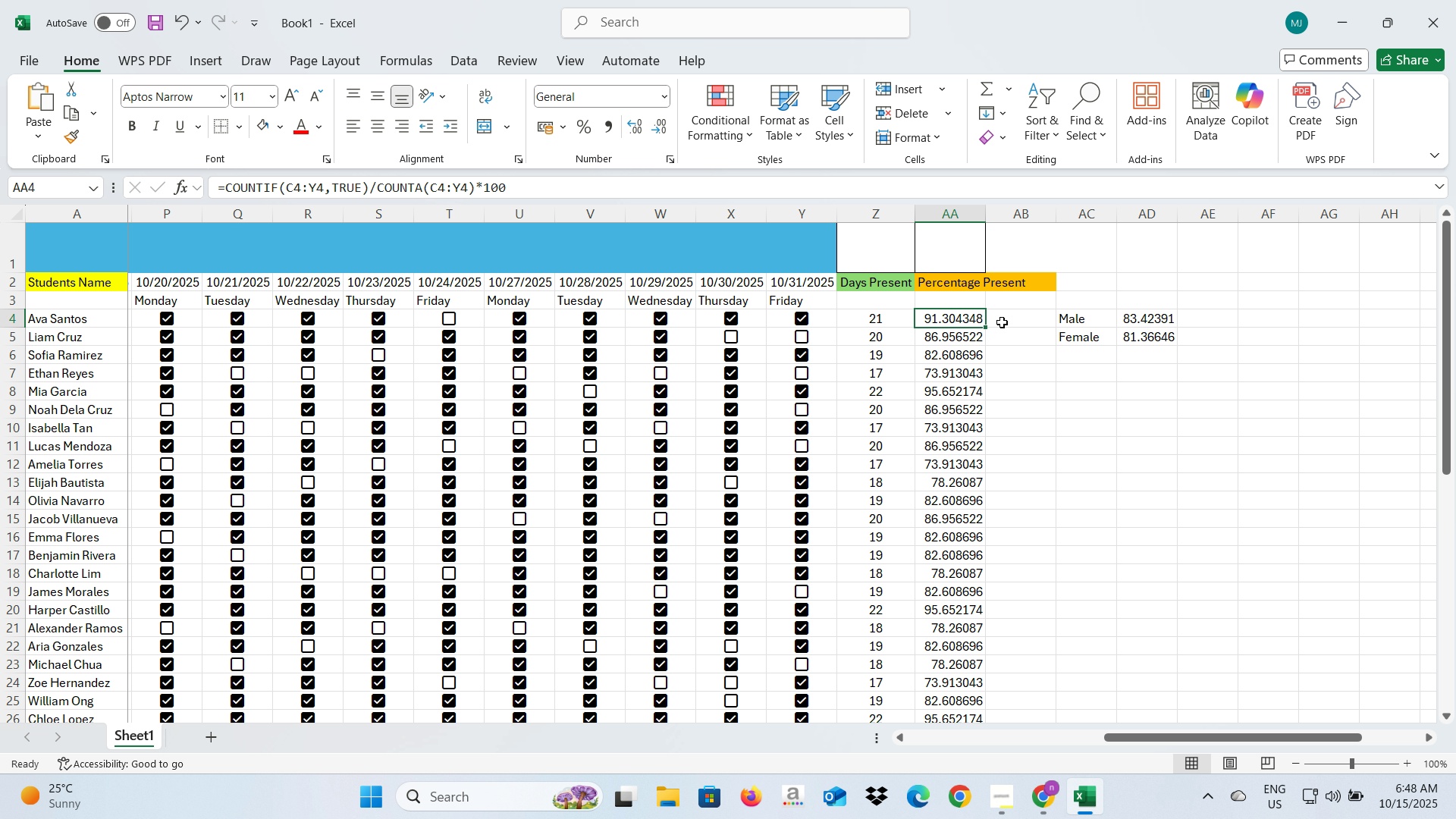 
left_click([1005, 322])
 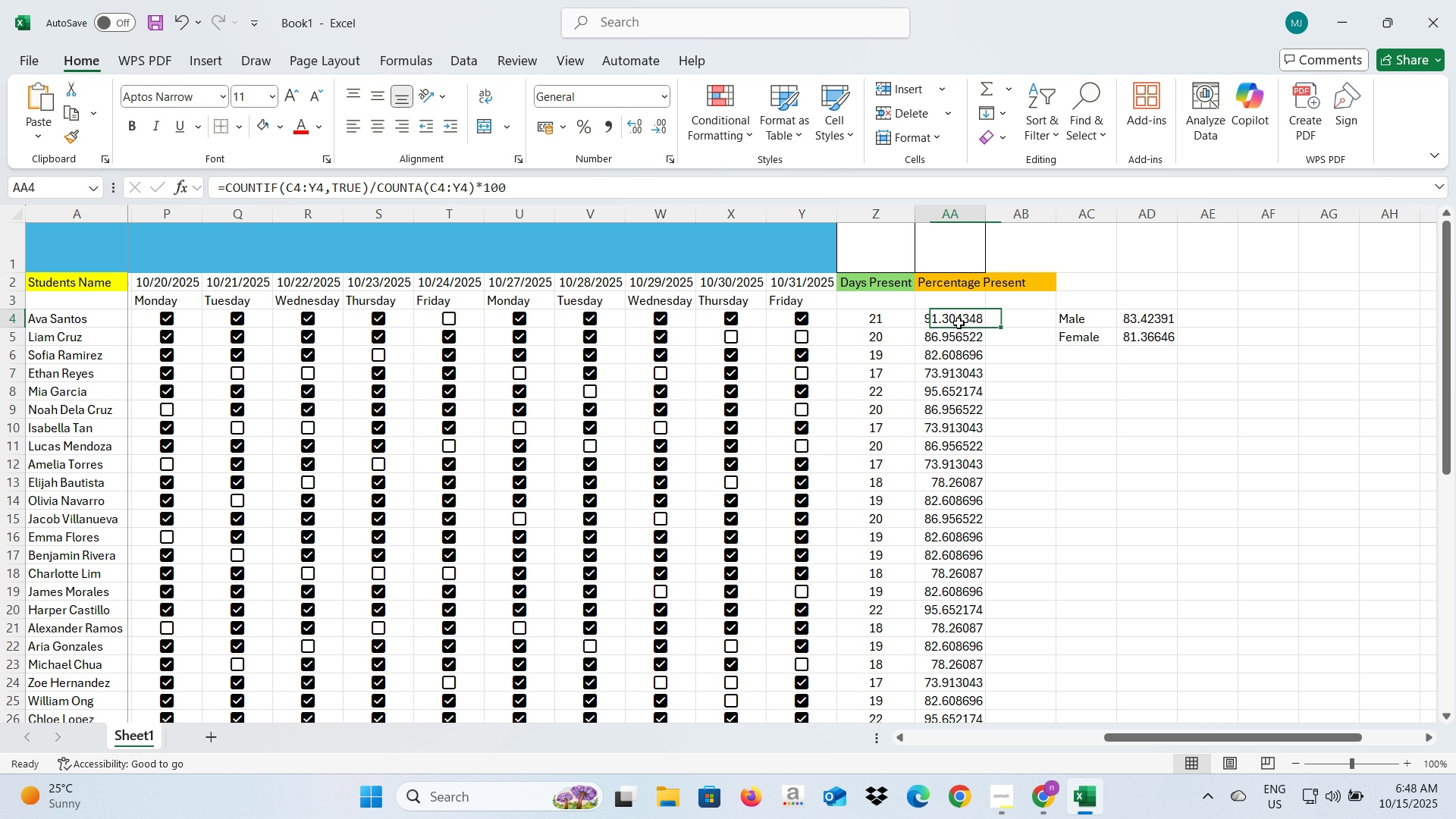 
left_click([959, 323])
 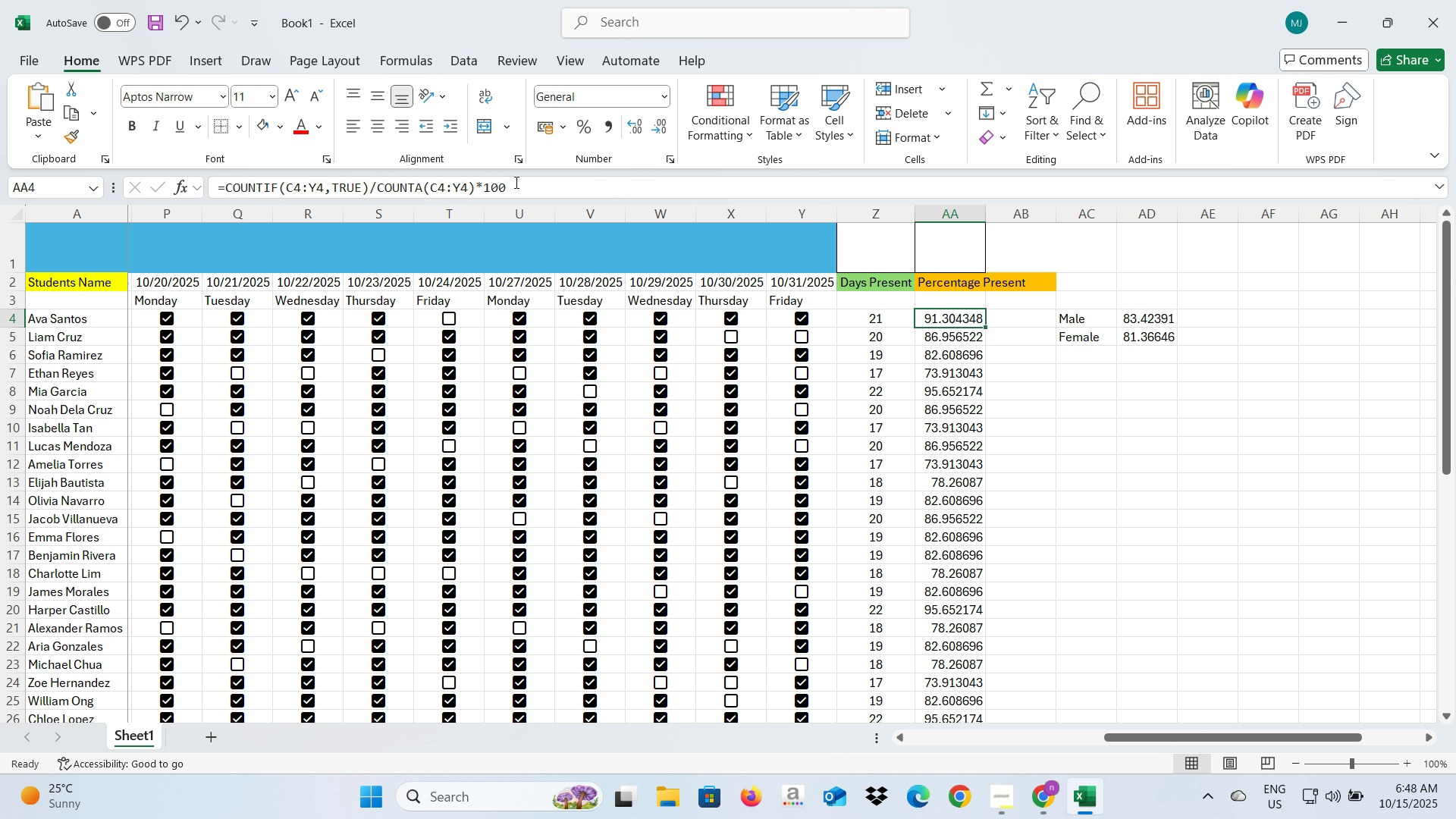 
left_click_drag(start_coordinate=[515, 182], to_coordinate=[205, 187])
 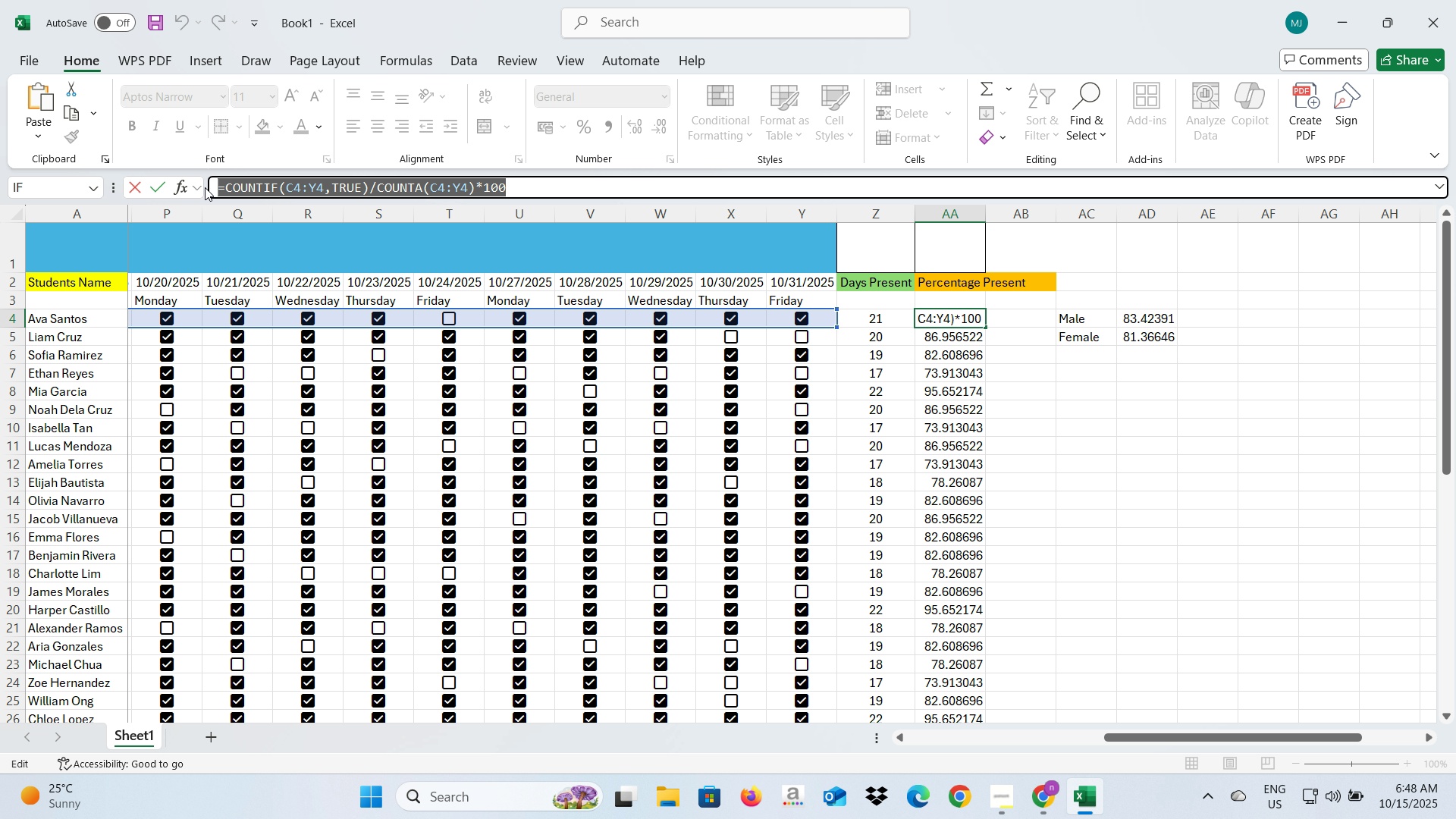 
key(Control+C)
 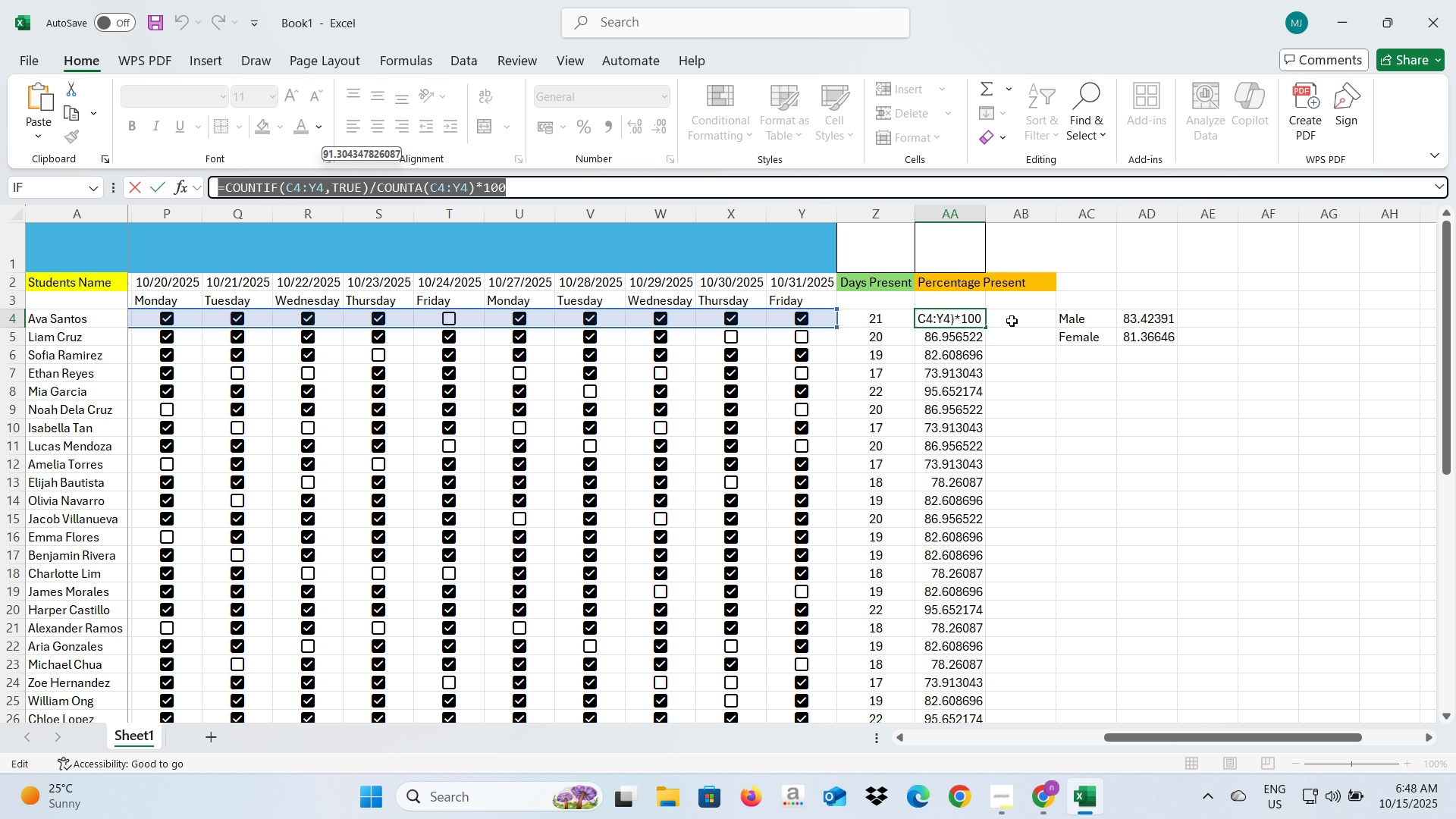 
left_click([1012, 321])
 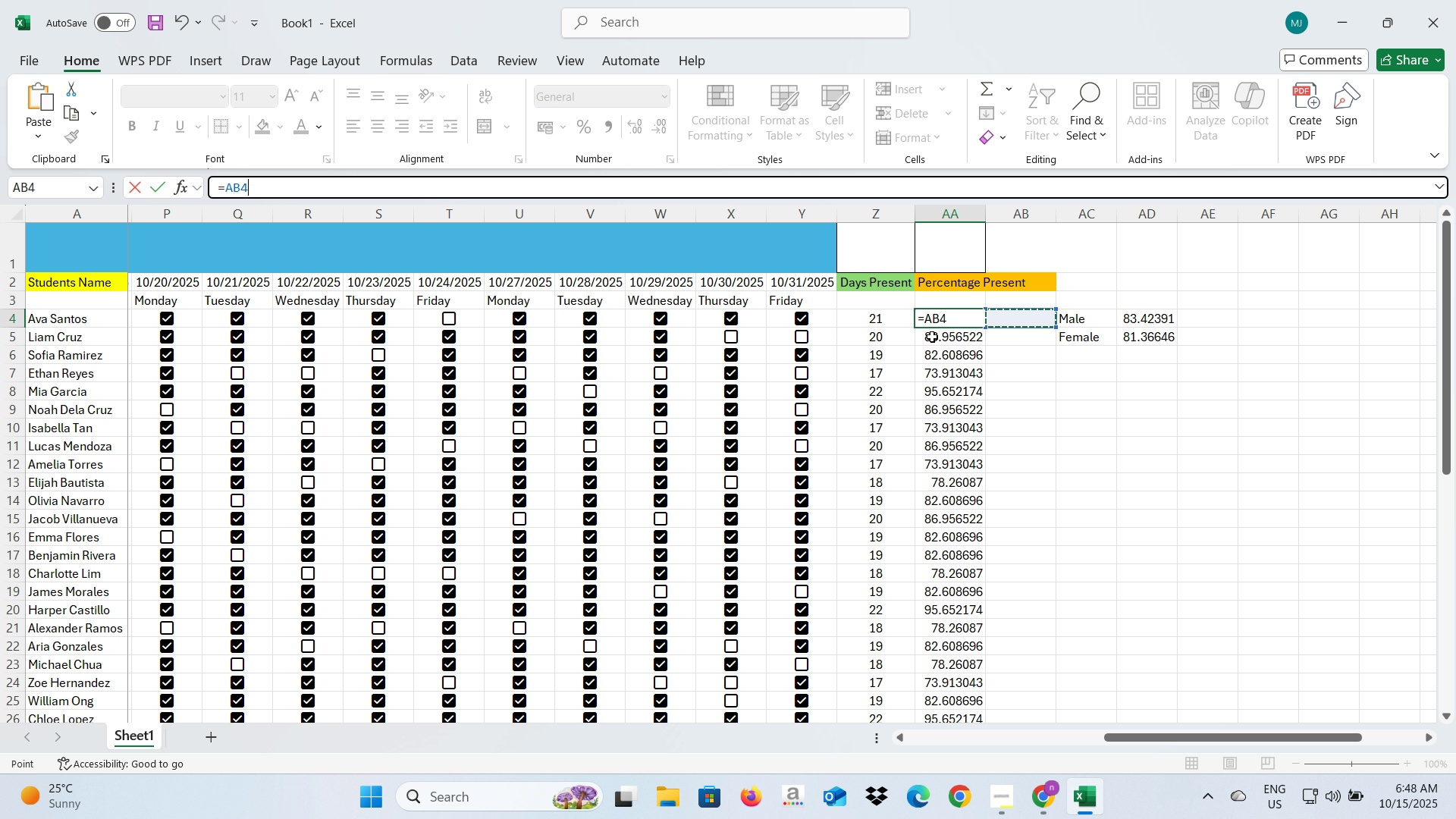 
left_click([949, 325])
 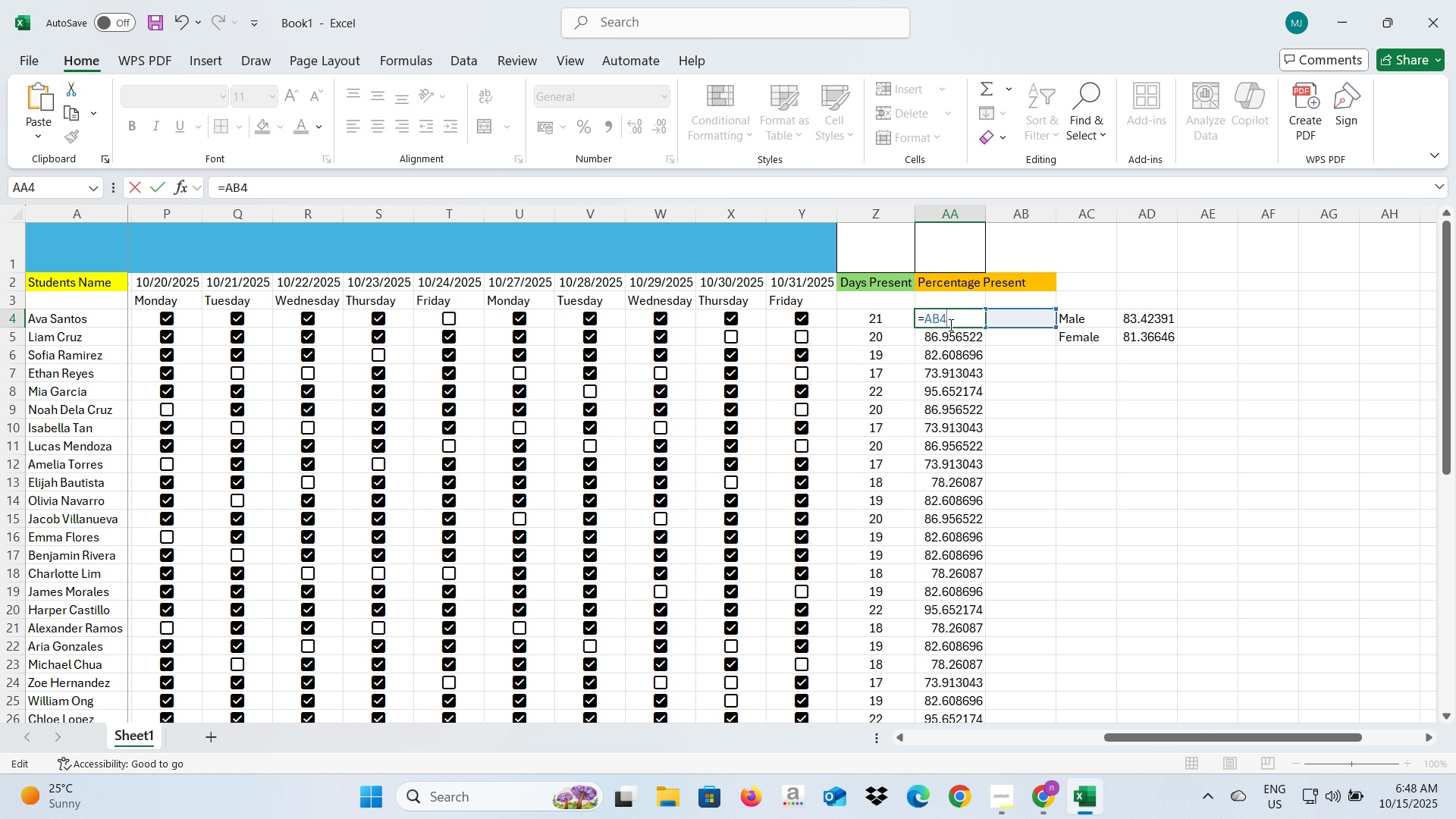 
key(Control+Z)
 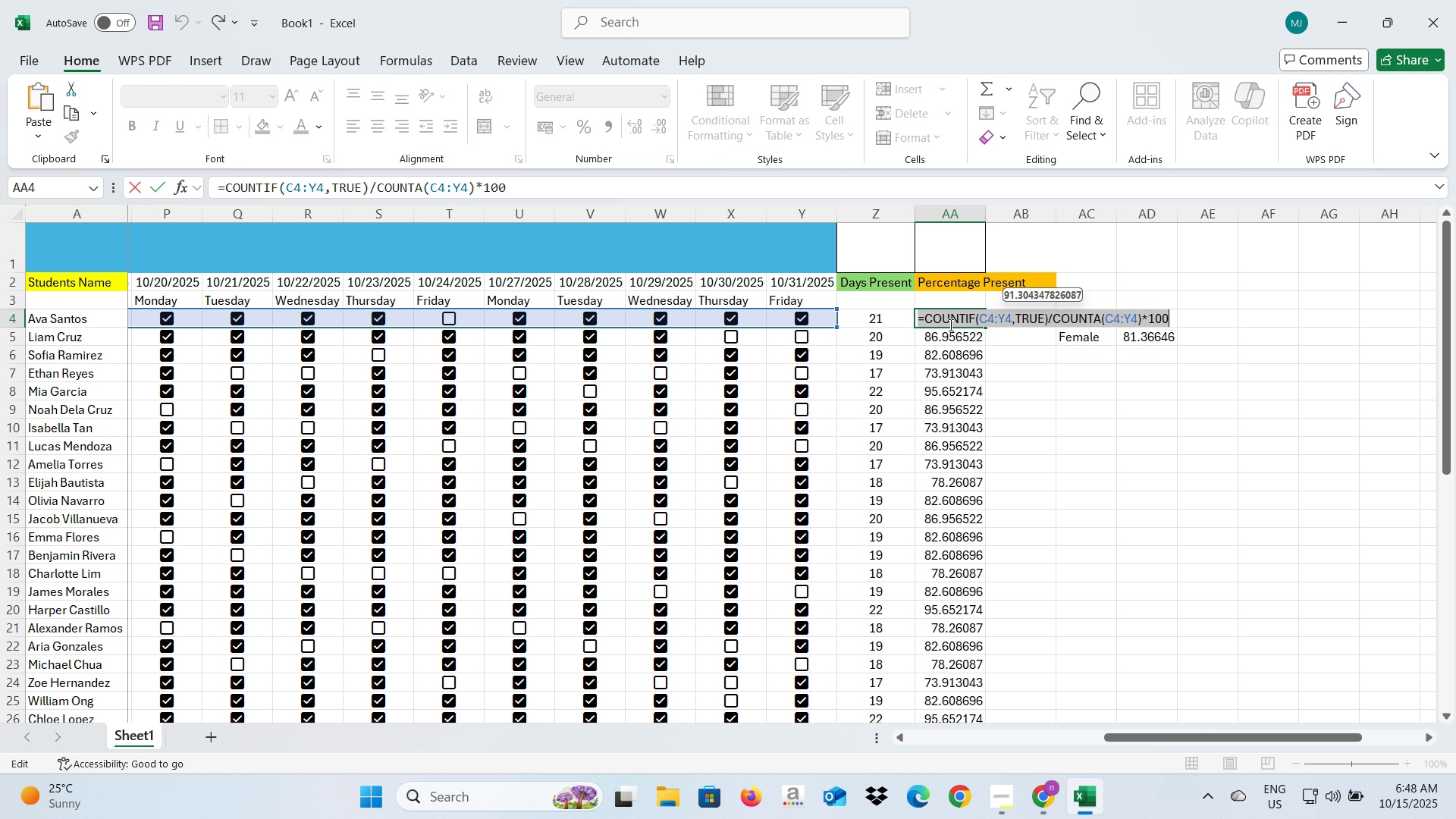 
key(Control+C)
 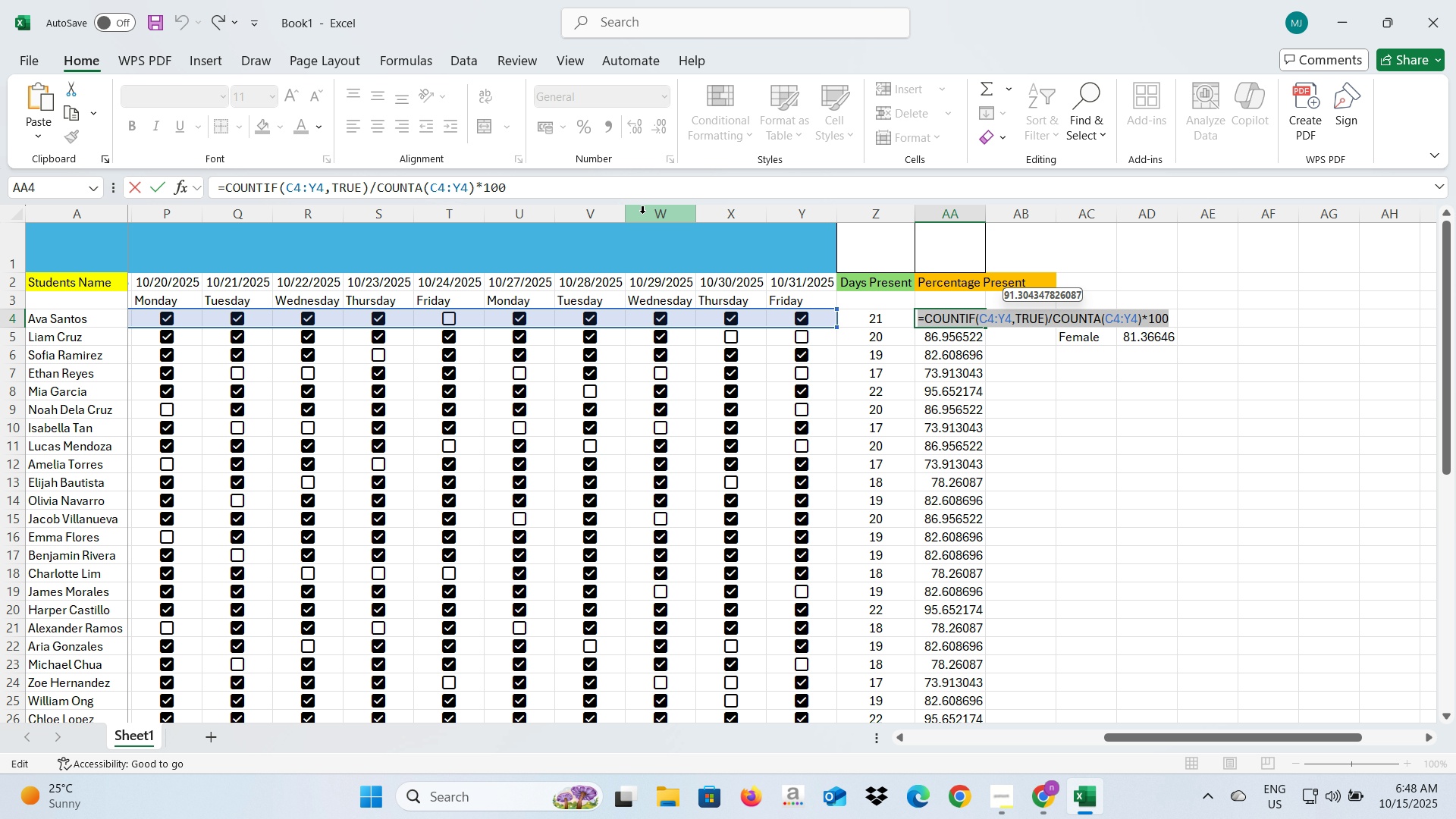 
left_click_drag(start_coordinate=[592, 195], to_coordinate=[585, 193])
 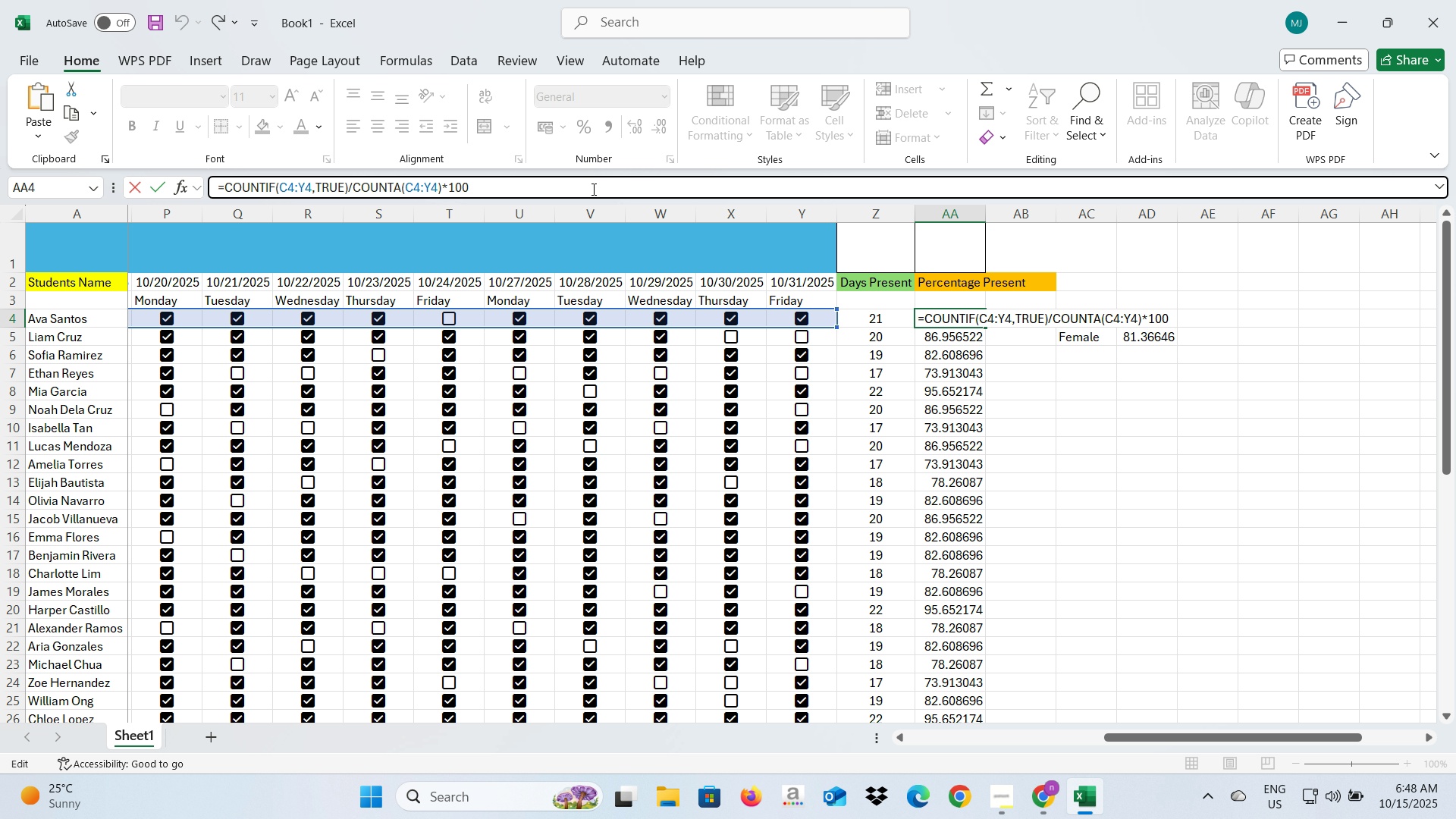 
left_click_drag(start_coordinate=[592, 189], to_coordinate=[72, 189])
 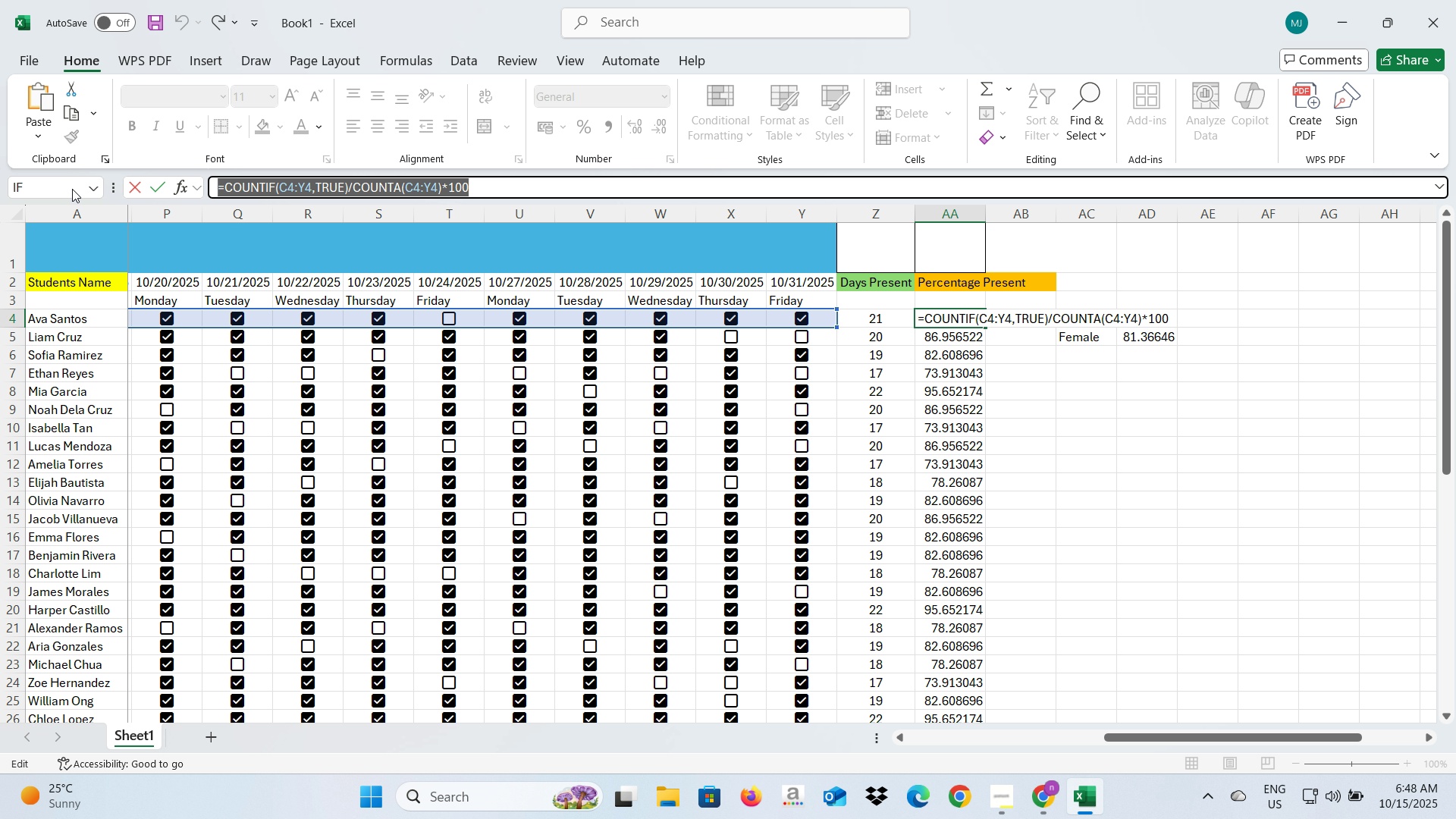 
key(Control+C)
 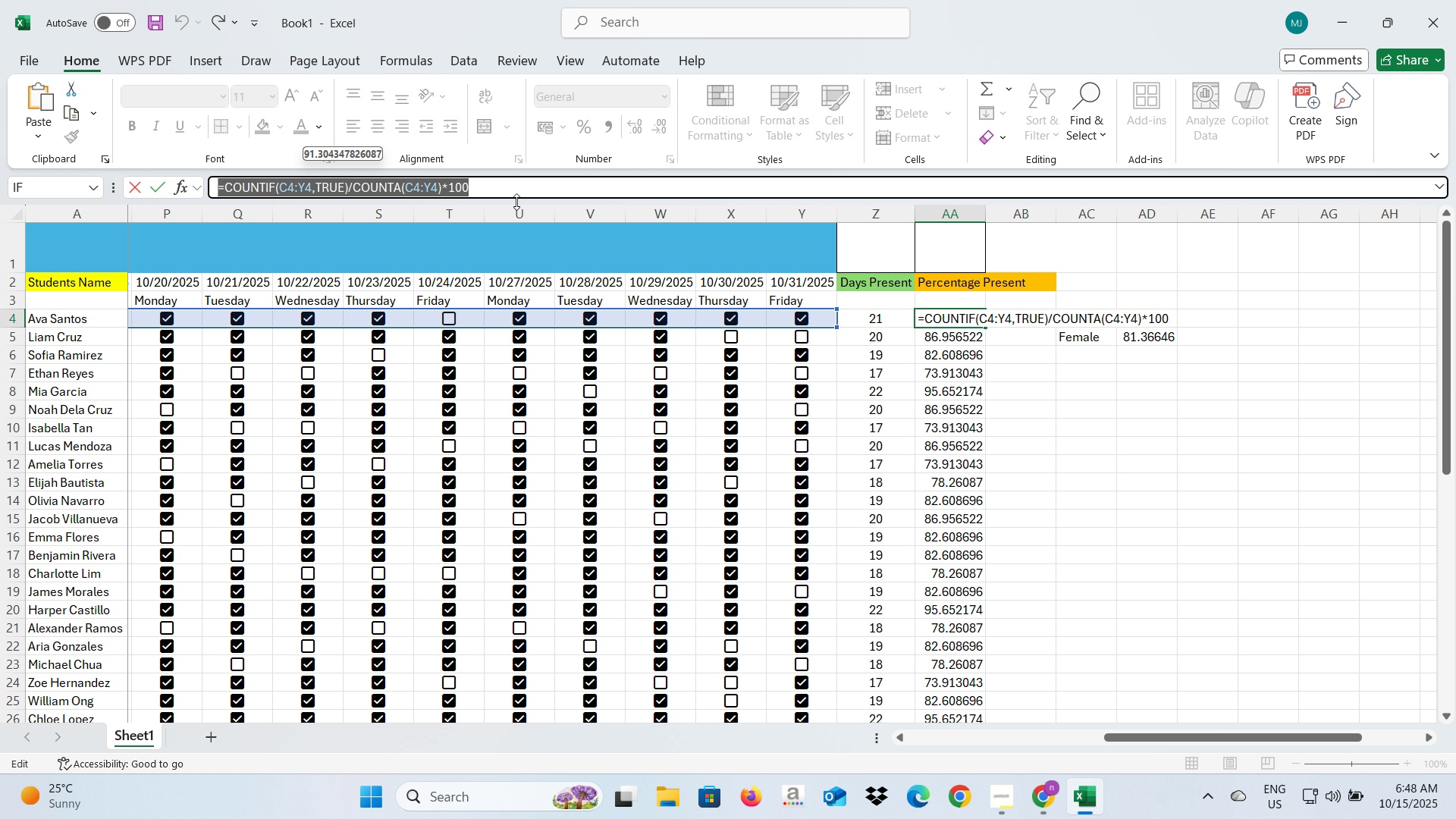 
key(Enter)
 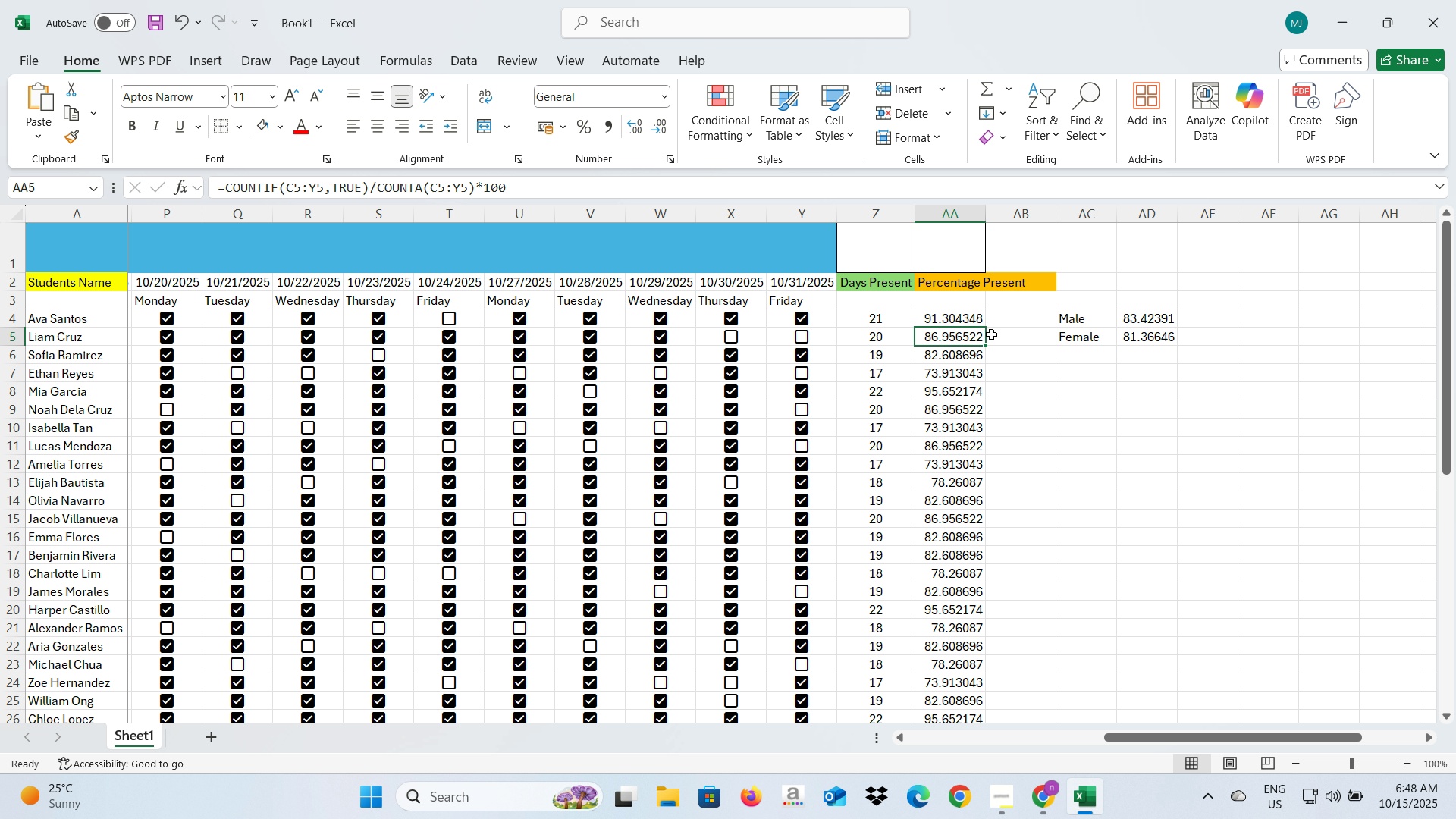 
left_click([1000, 328])
 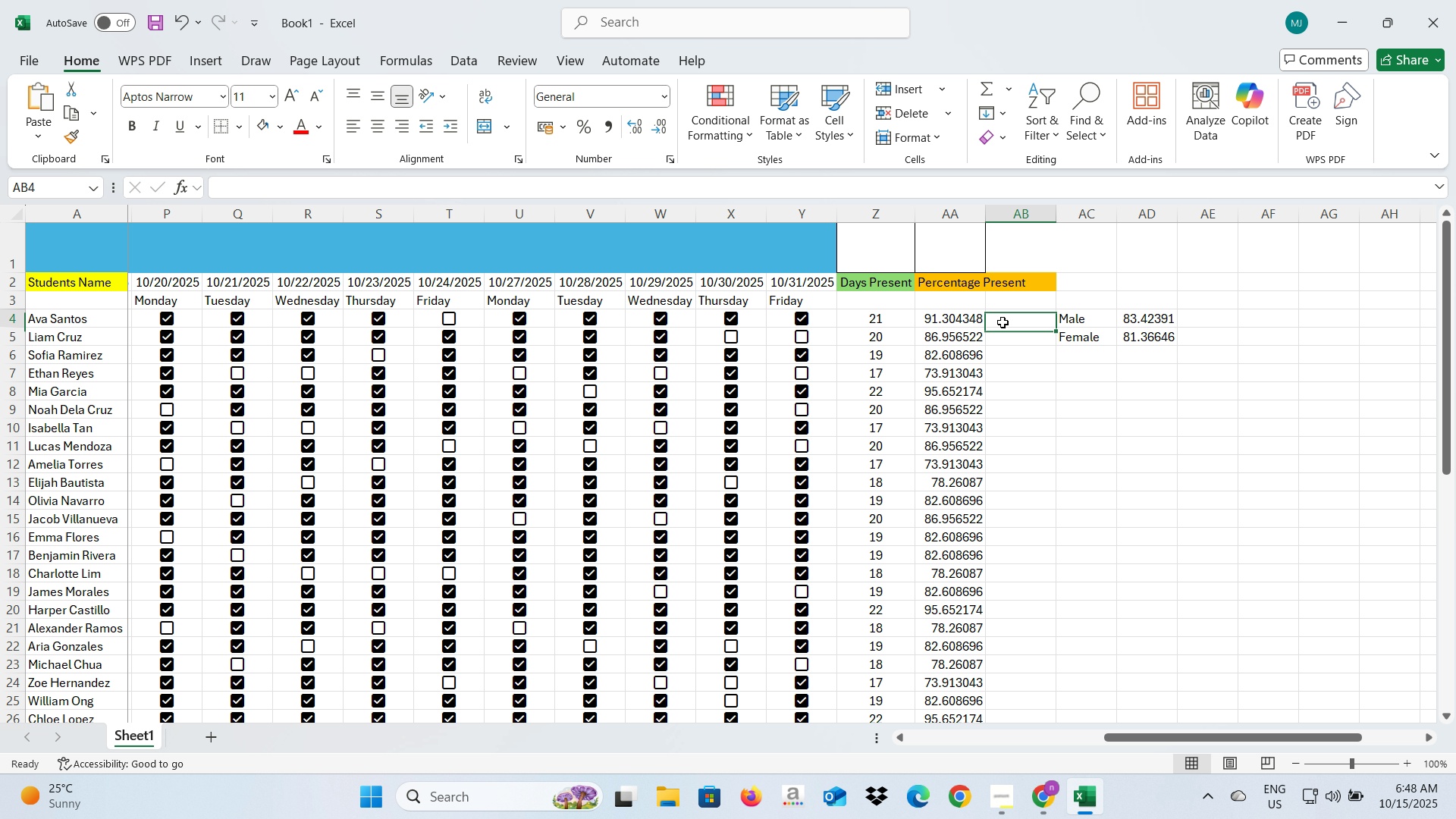 
left_click([1003, 322])
 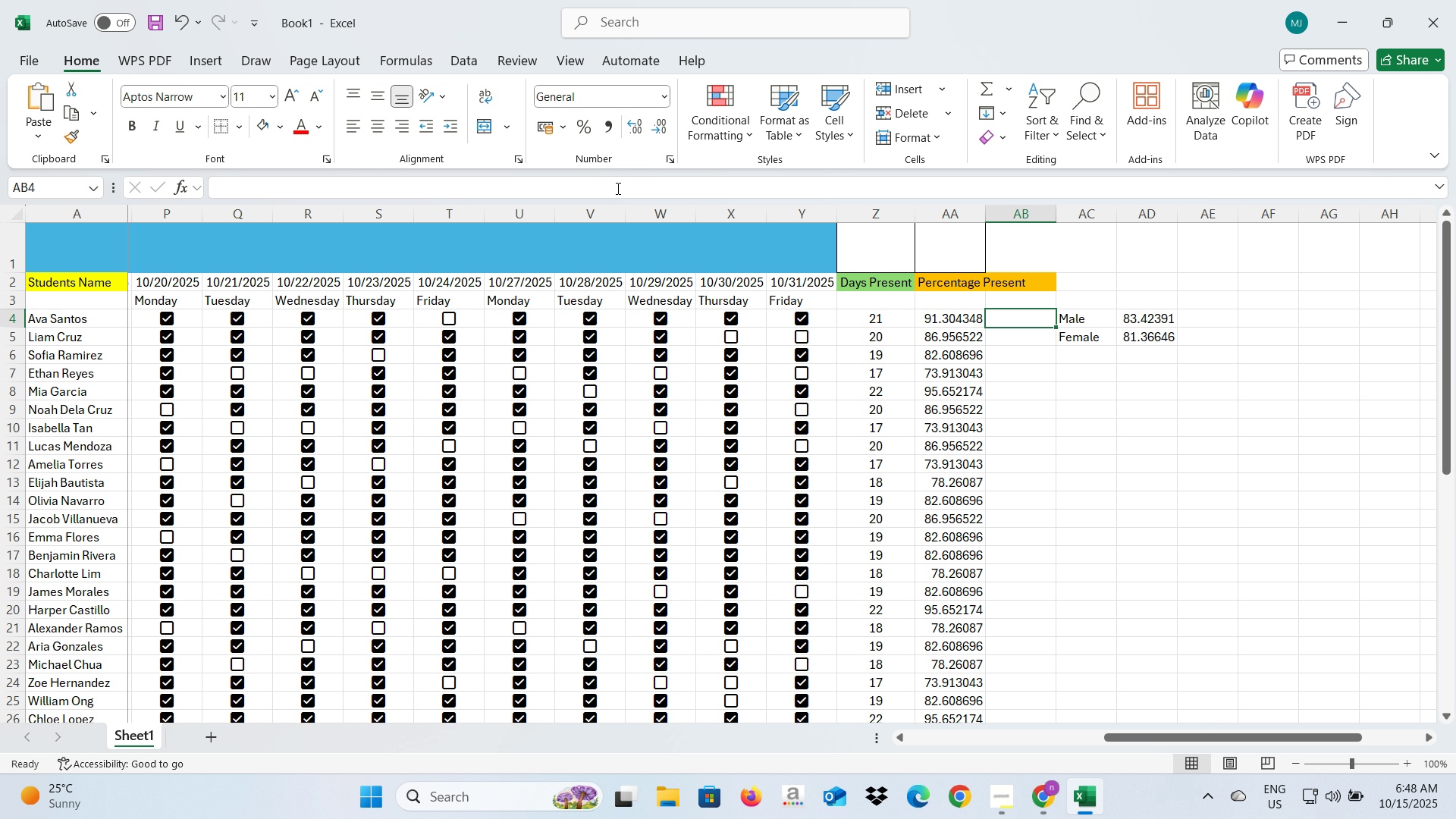 
left_click([617, 188])
 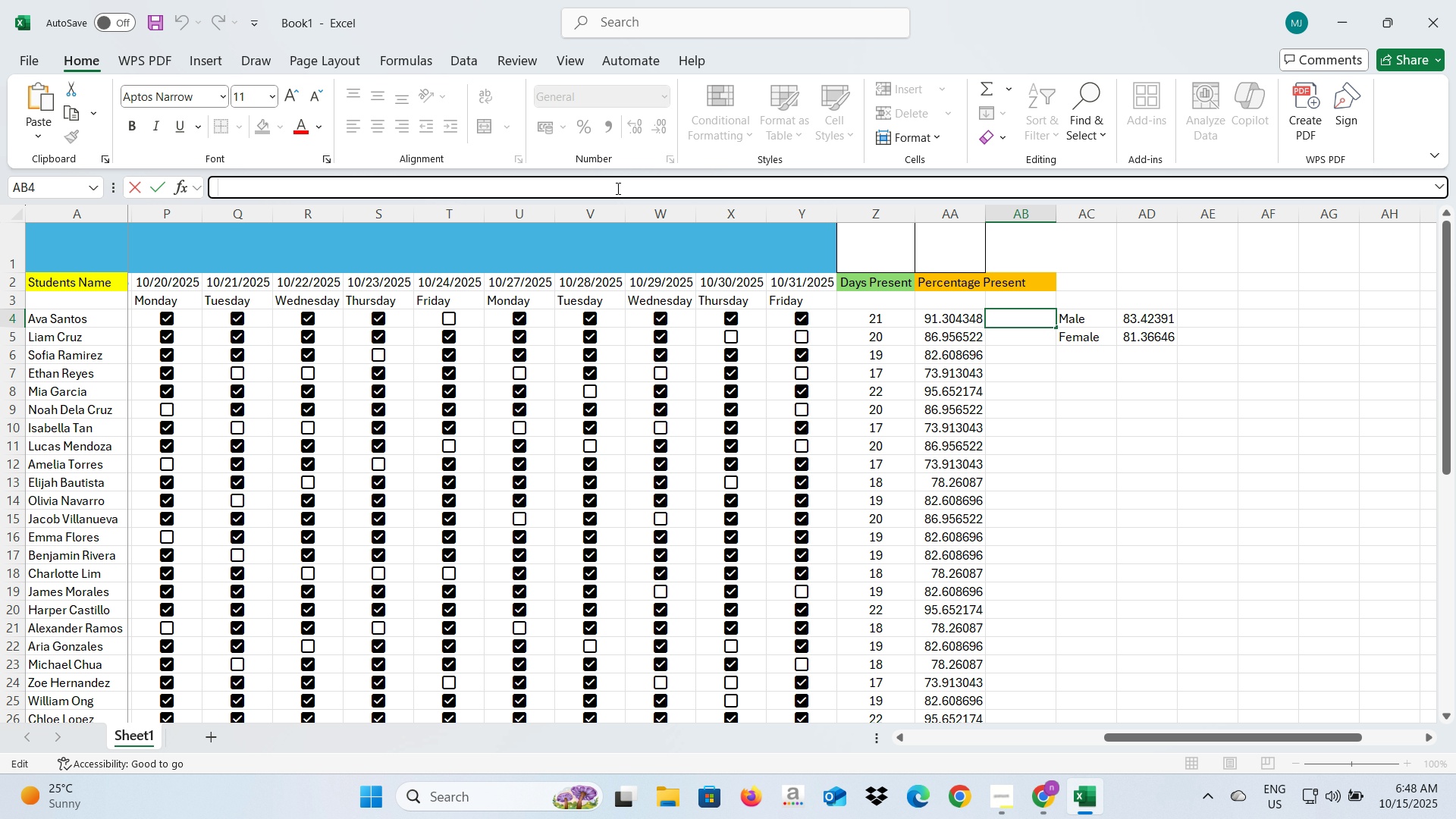 
key(Control+V)
 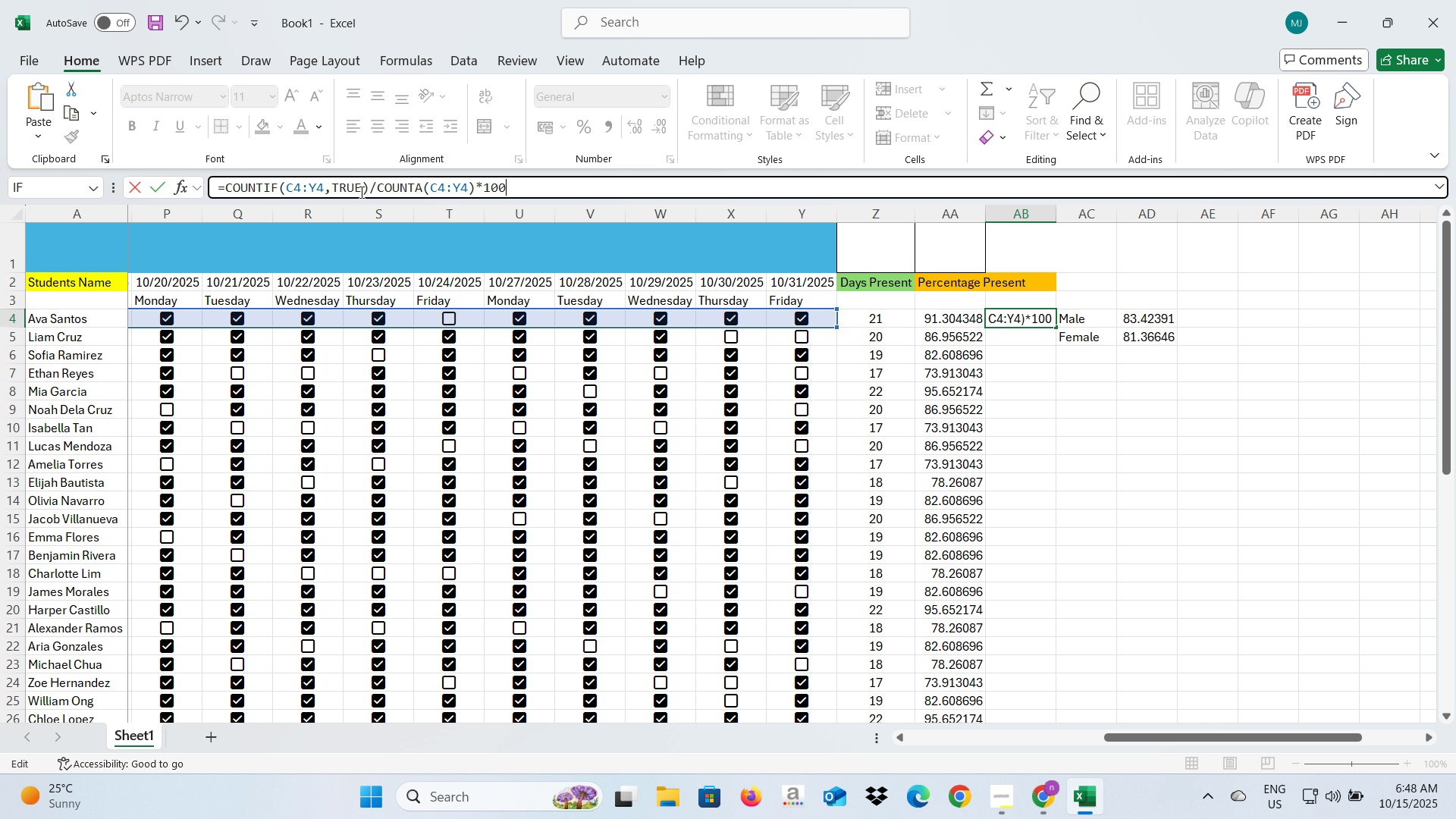 
left_click([360, 192])
 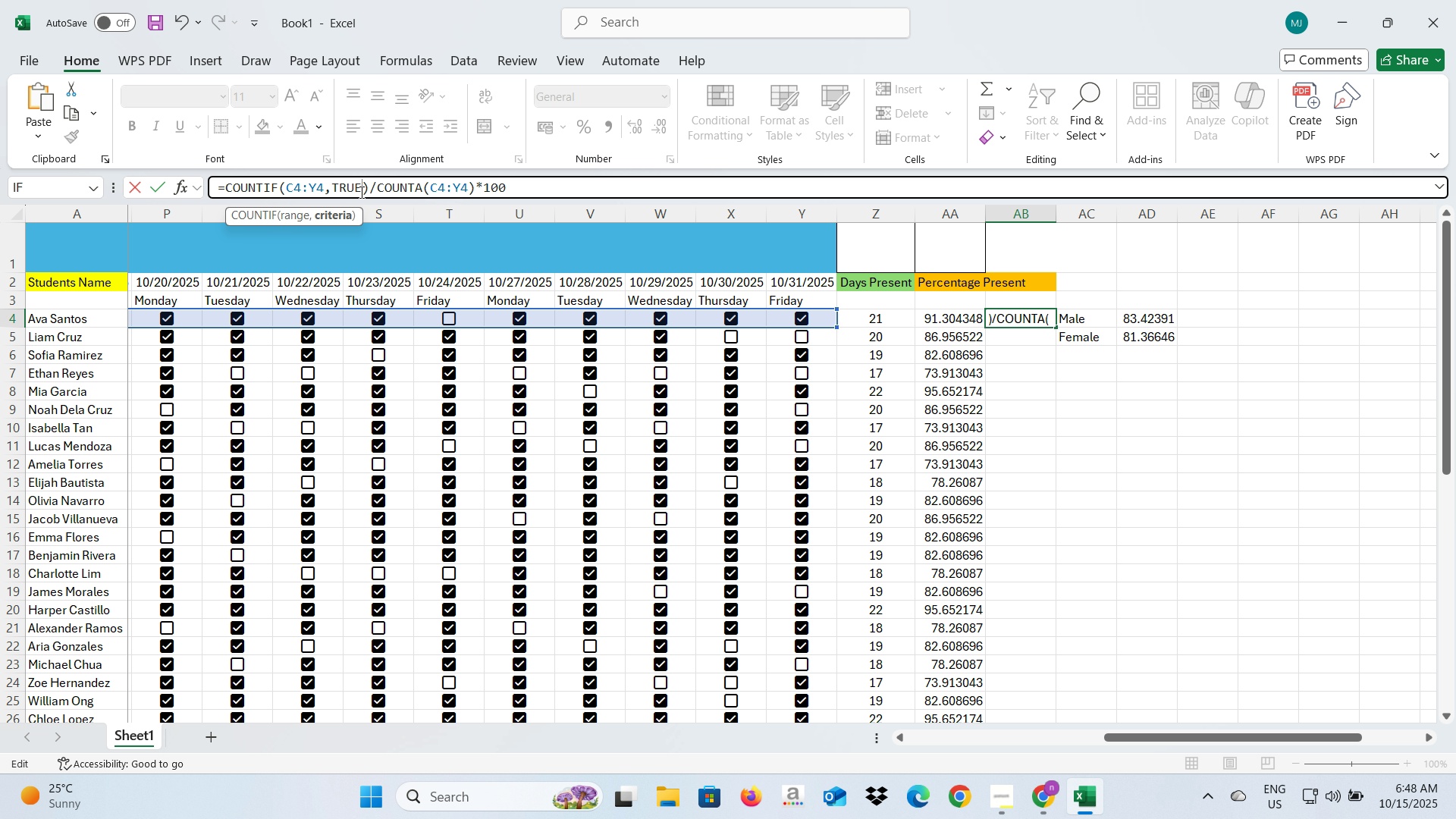 
key(Backspace)
key(Backspace)
key(Backspace)
key(Backspace)
type(False)
 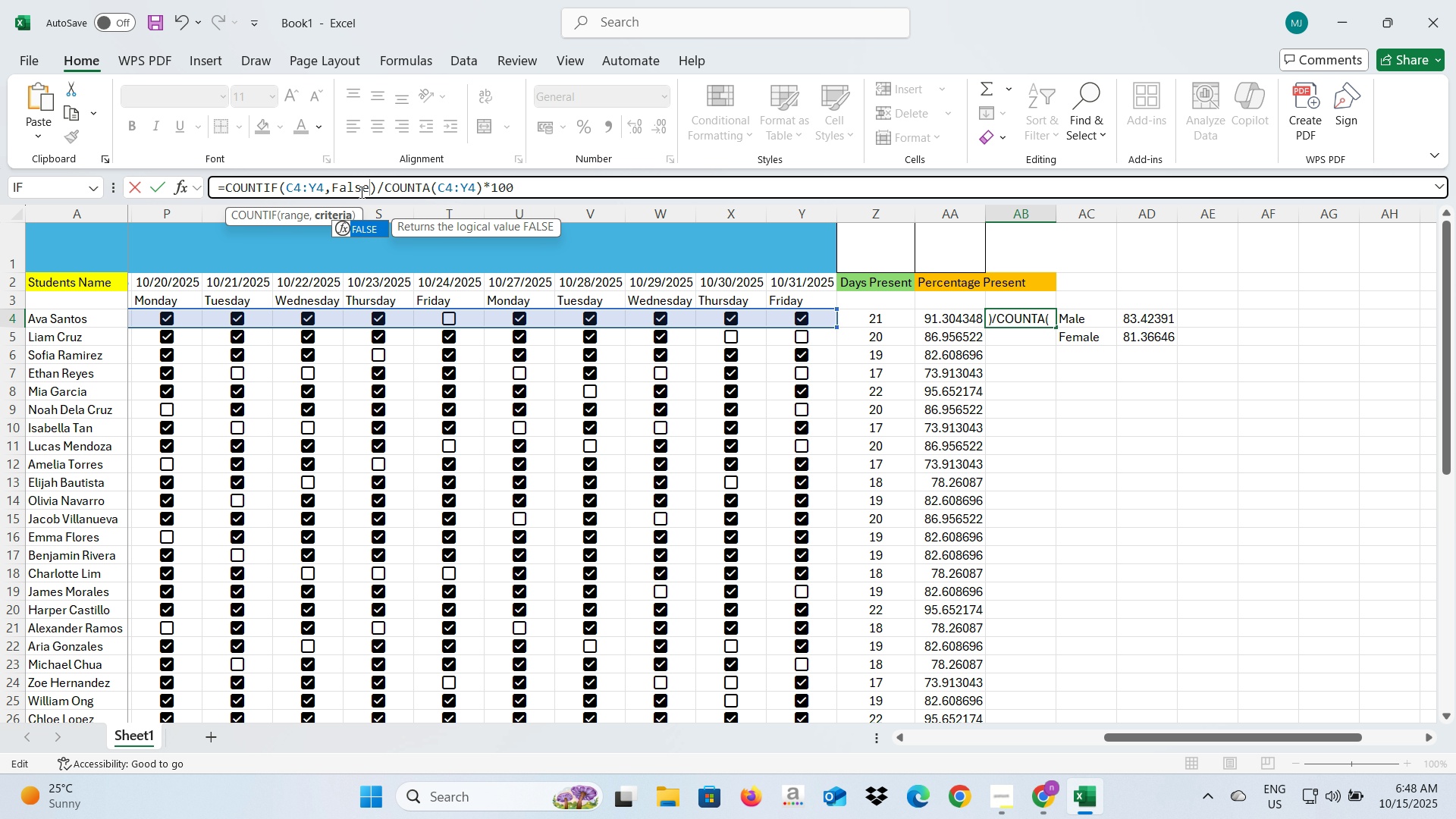 
key(Enter)
 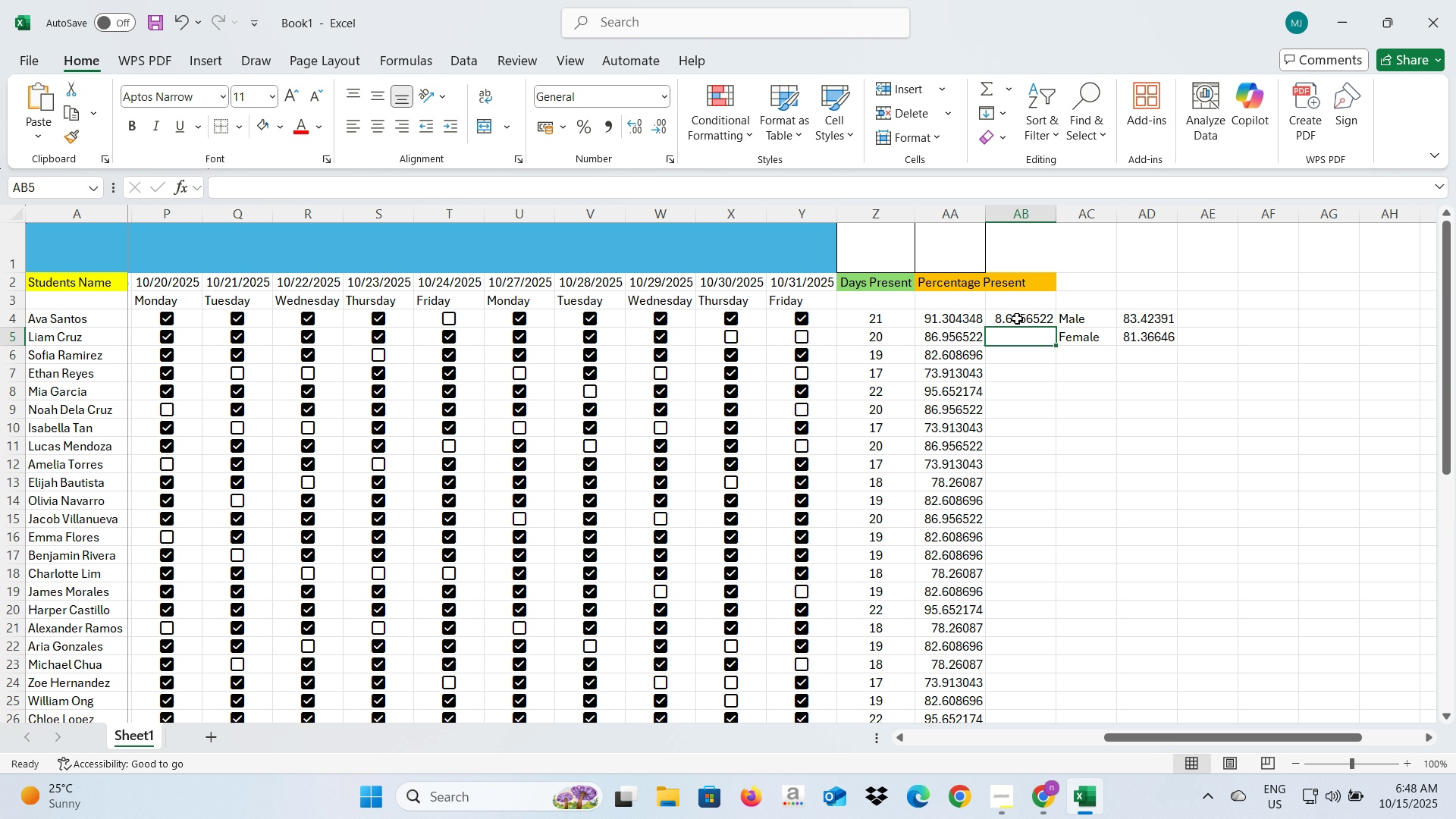 
left_click([1015, 315])
 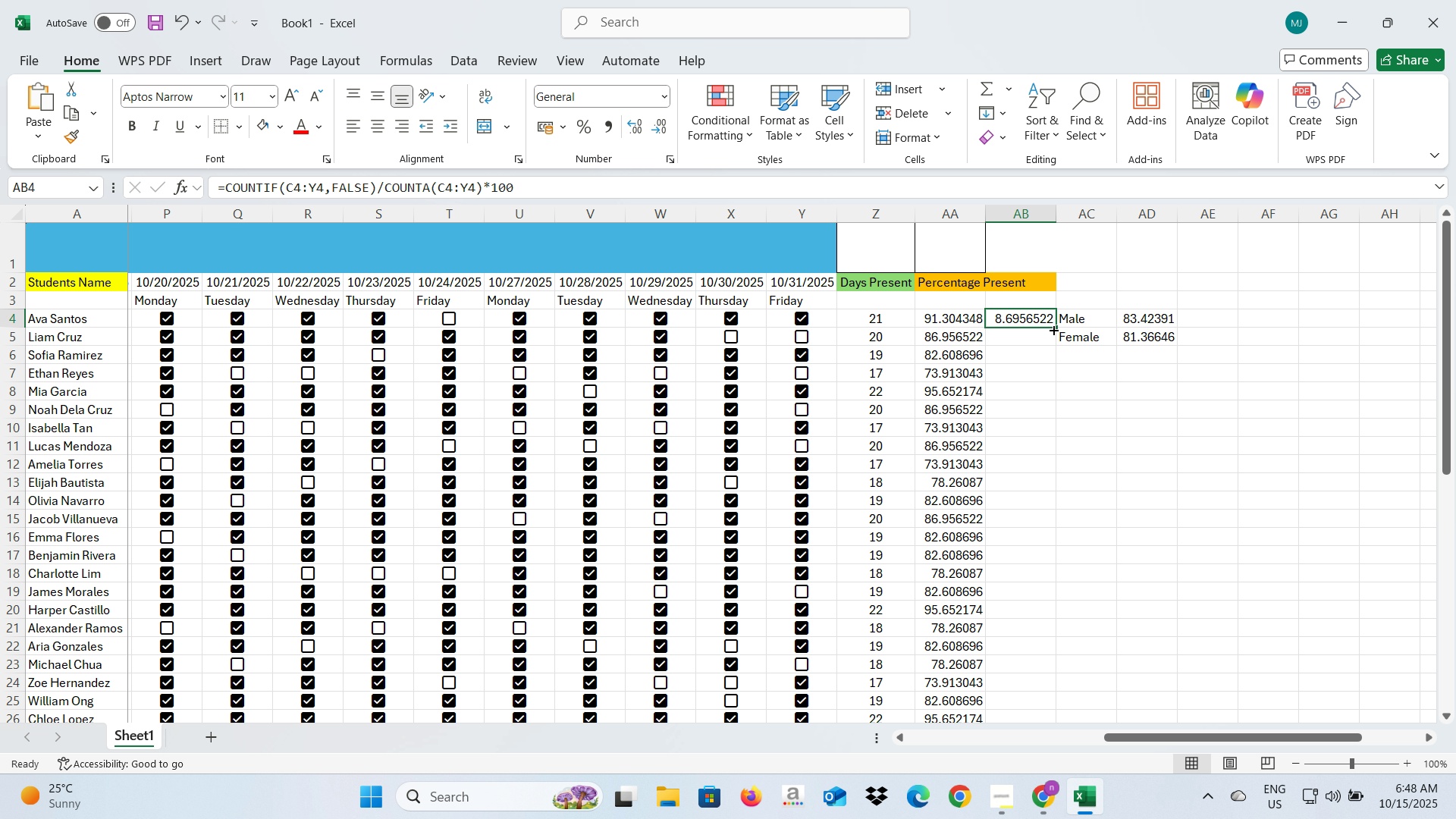 
left_click_drag(start_coordinate=[1053, 329], to_coordinate=[1047, 704])
 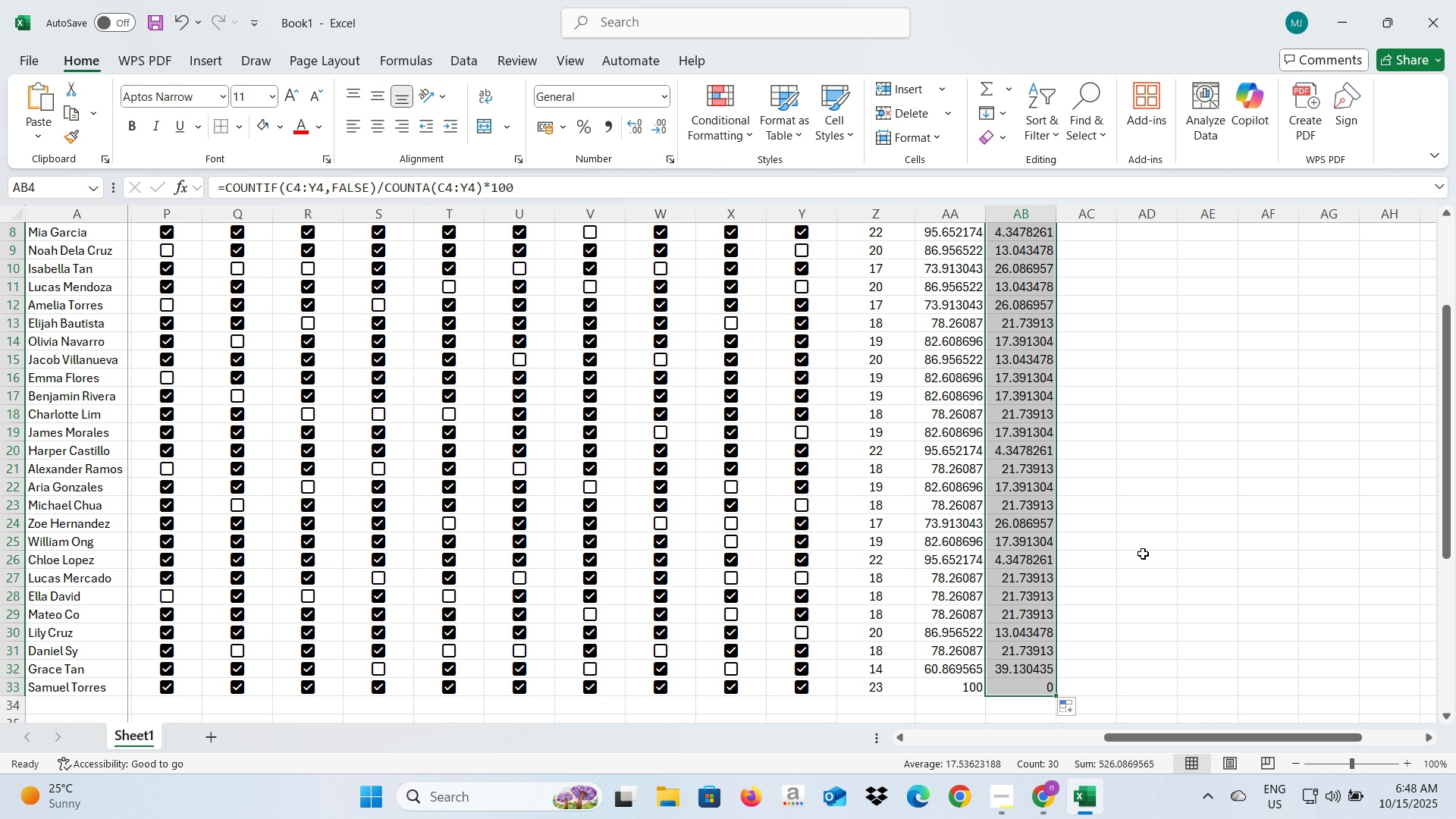 
scroll: coordinate [1138, 554], scroll_direction: down, amount: 3.0
 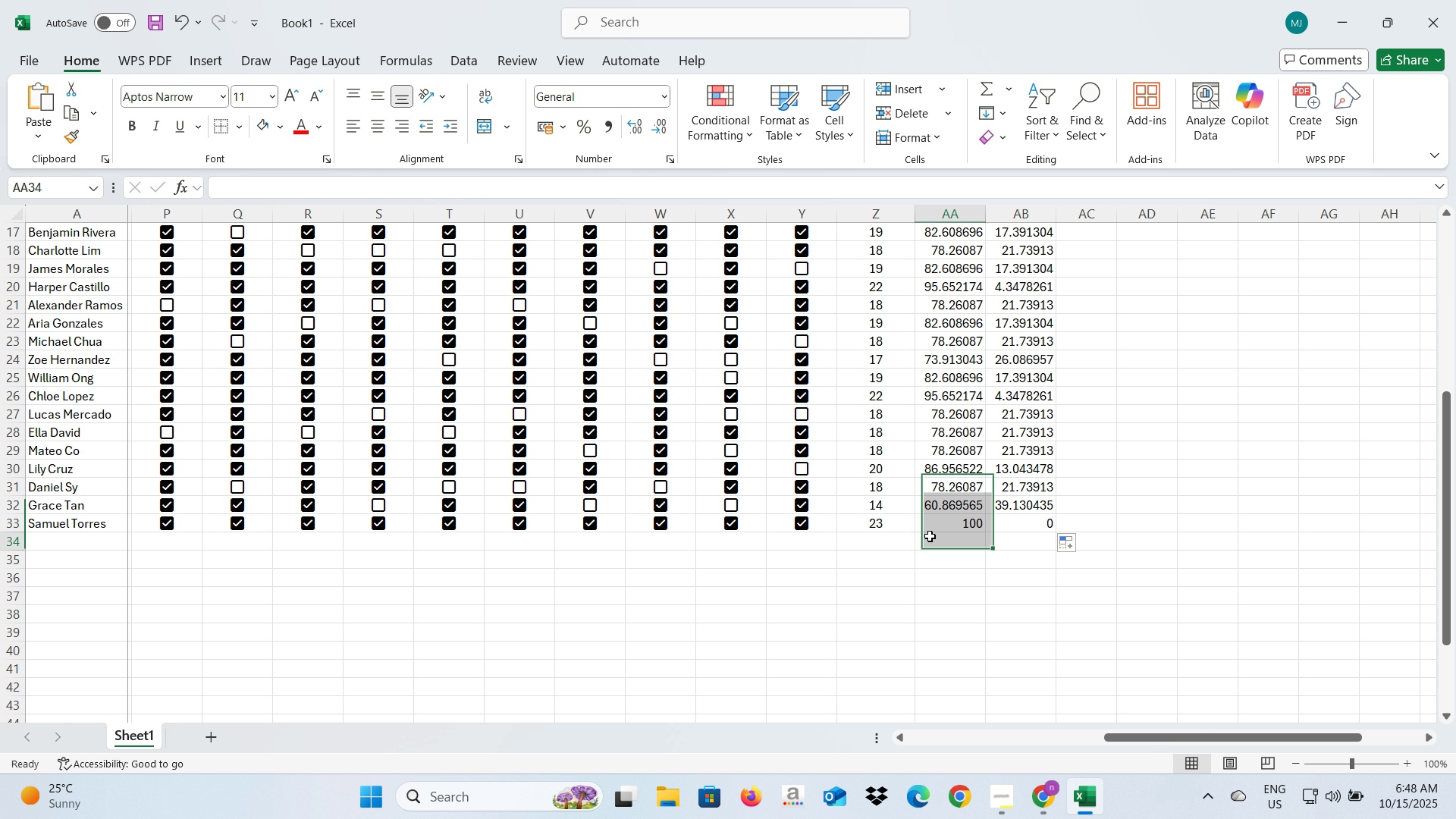 
left_click([930, 536])
 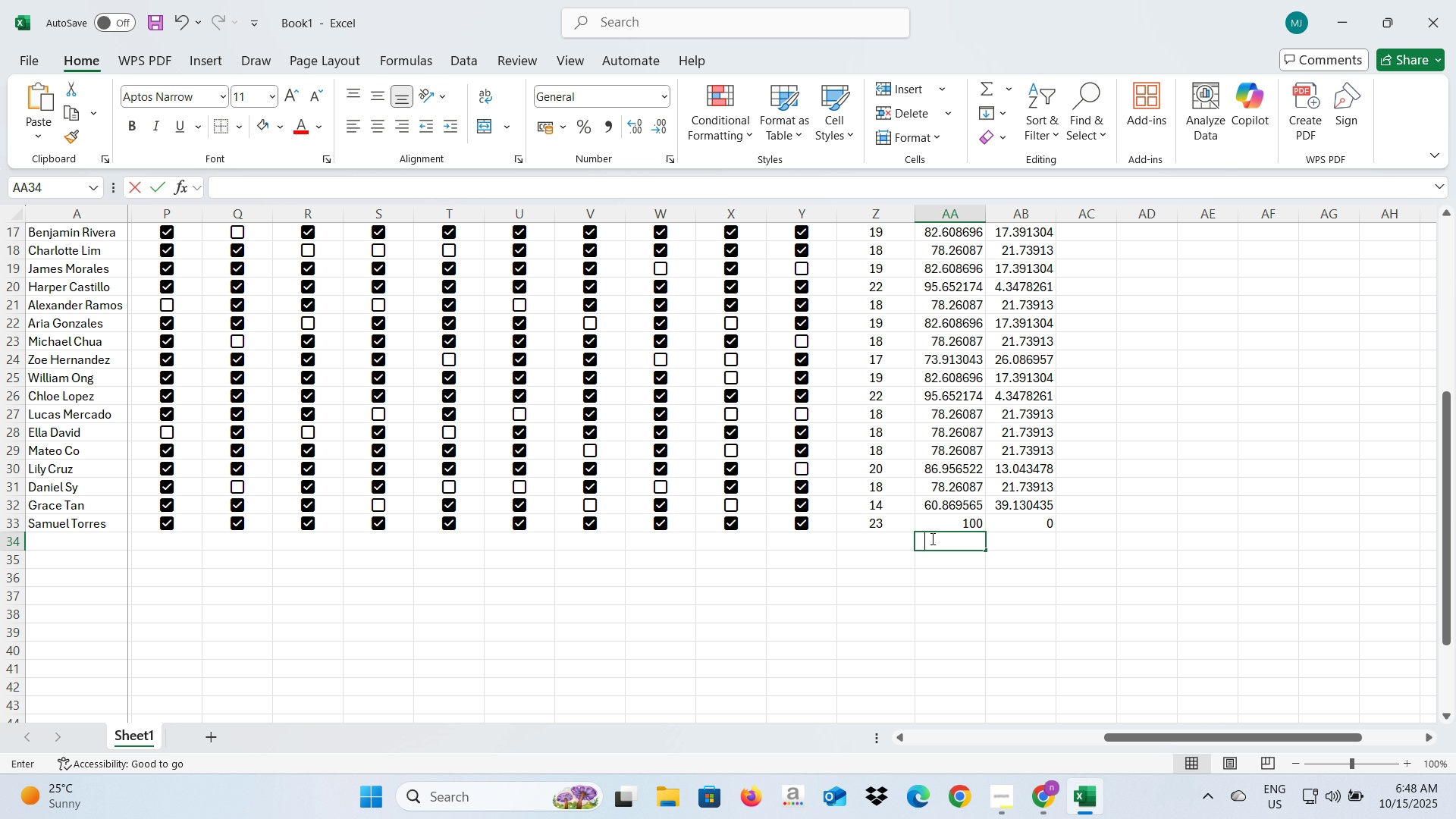 
type(=average()
 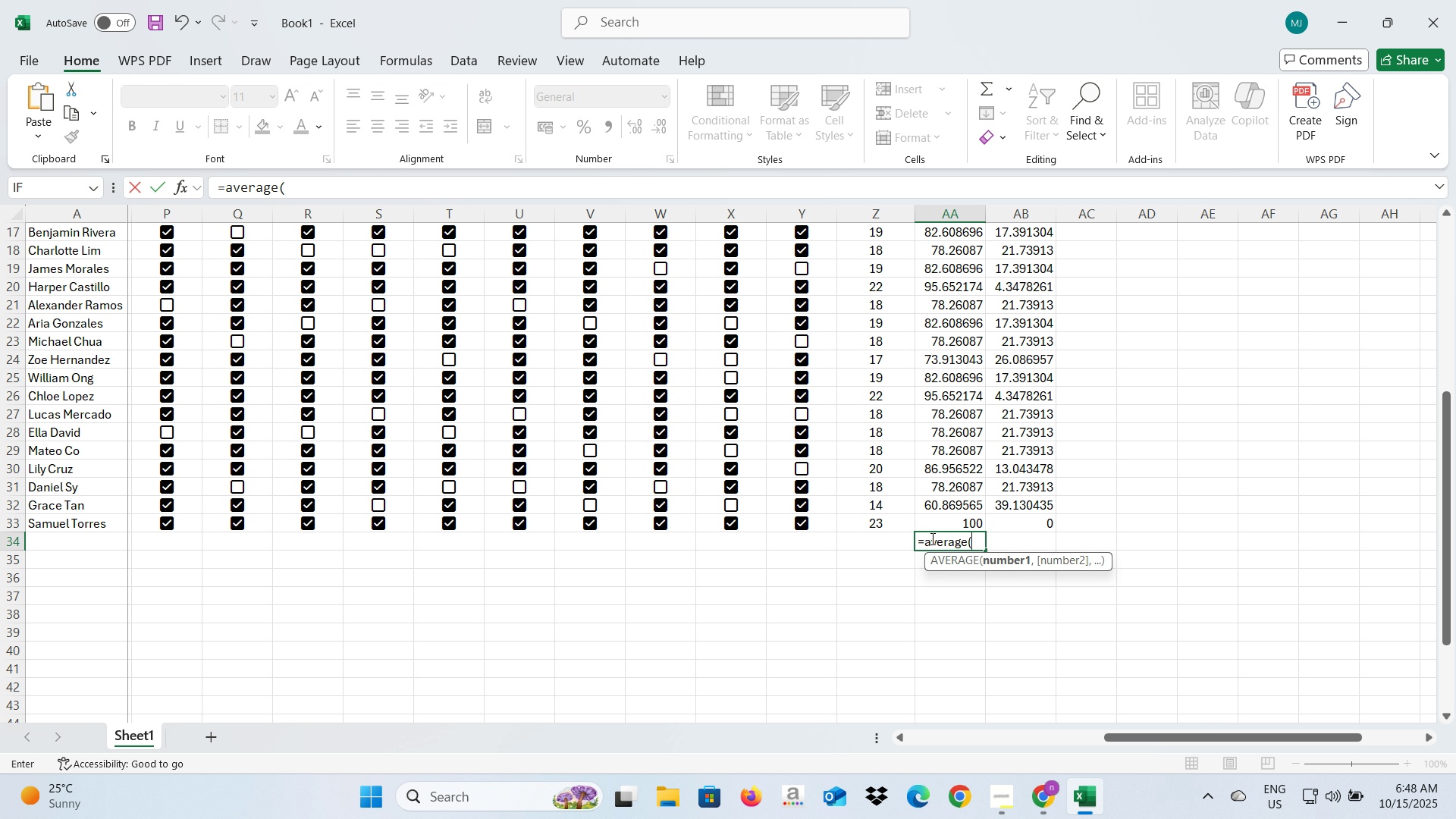 
scroll: coordinate [943, 419], scroll_direction: up, amount: 6.0
 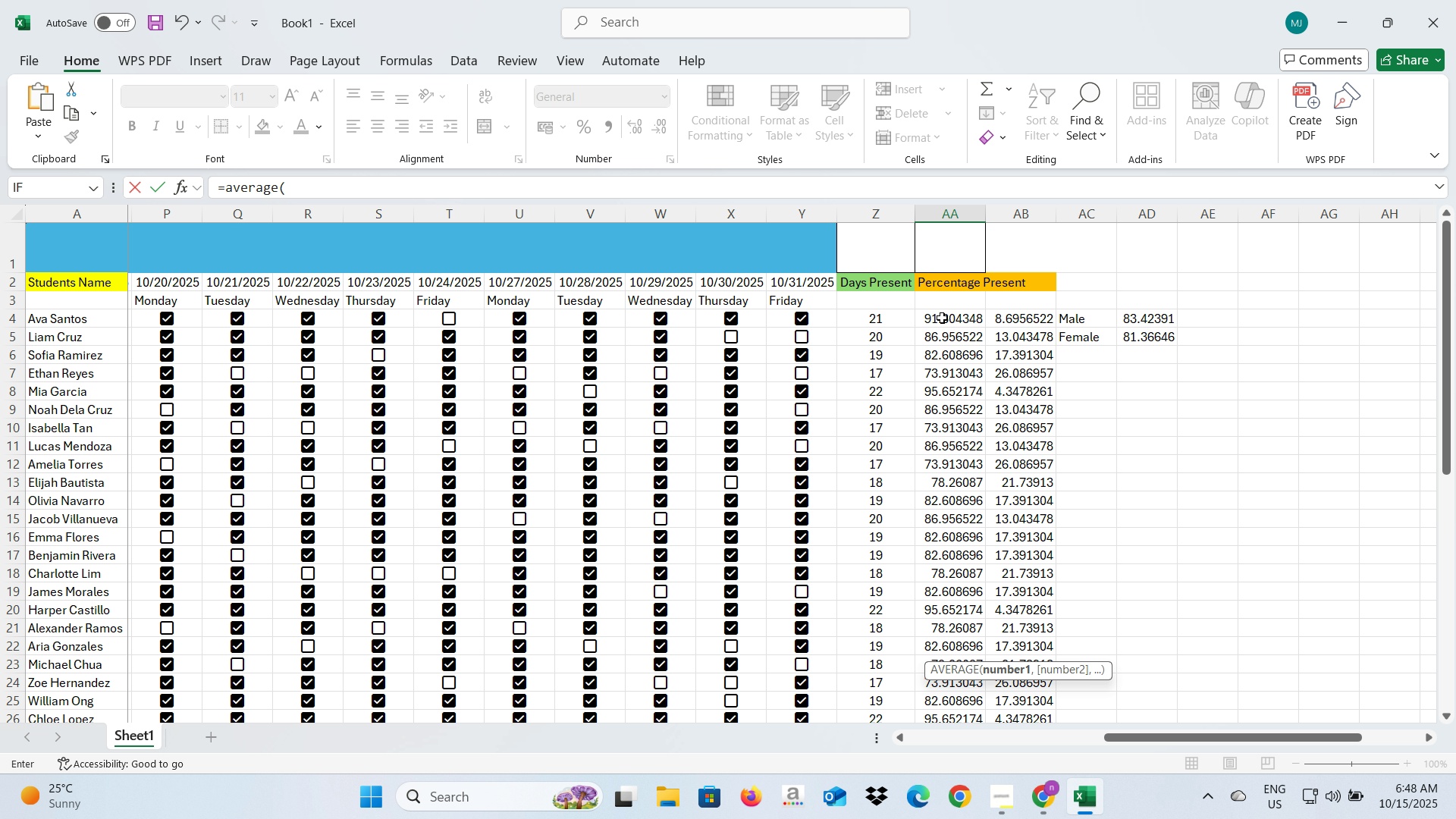 
left_click_drag(start_coordinate=[942, 318], to_coordinate=[941, 691])
 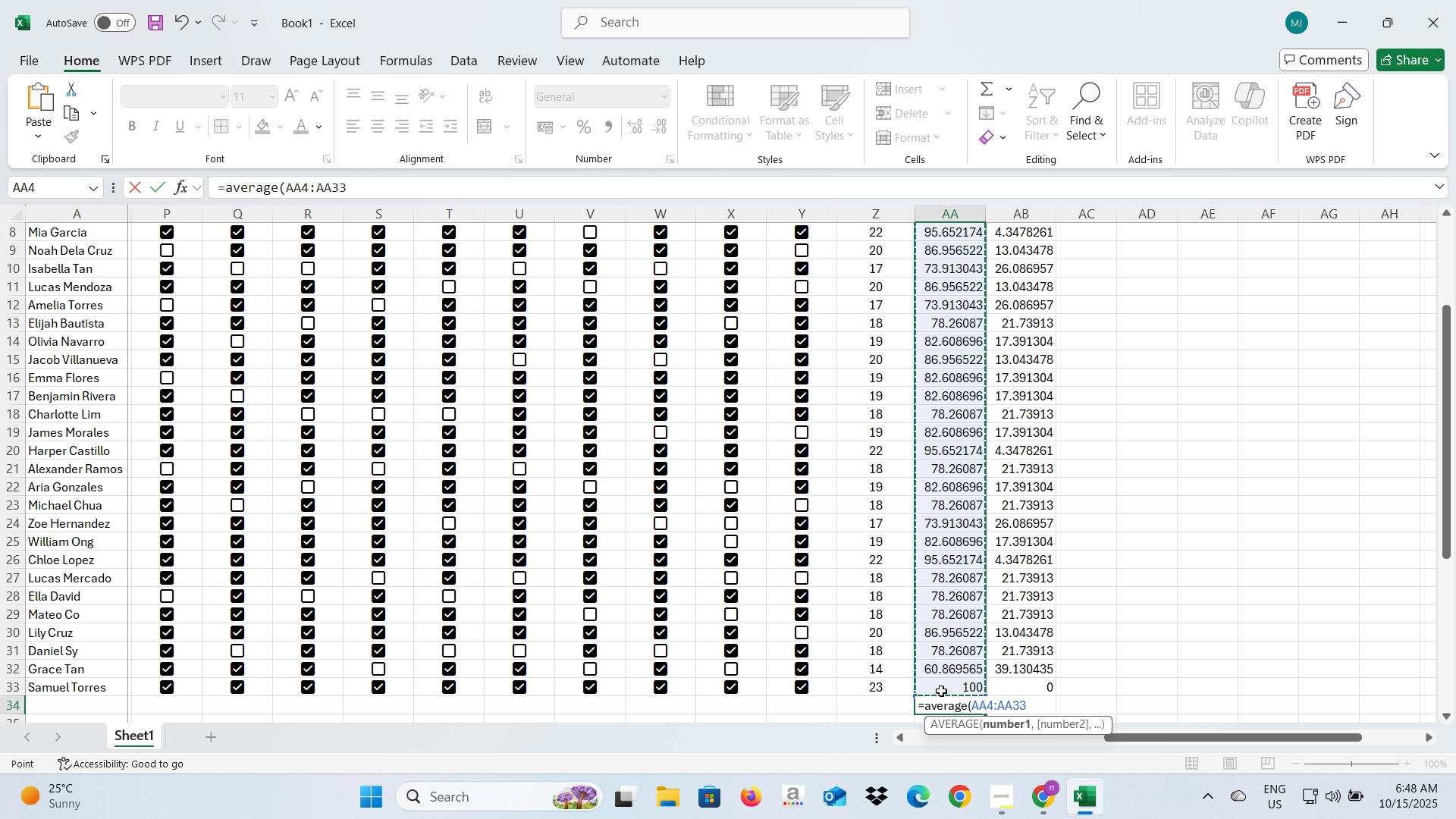 
key(Enter)
 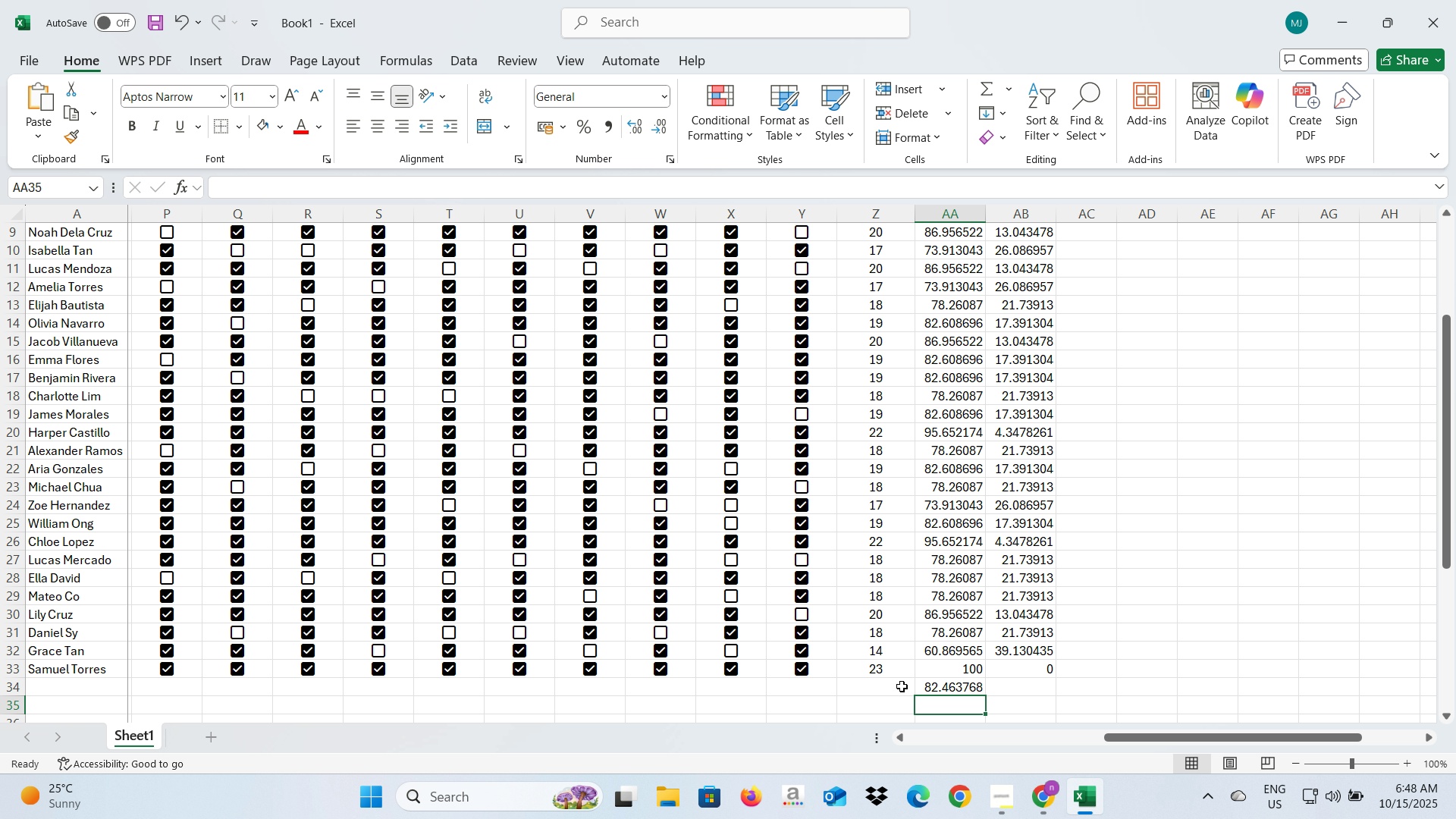 
left_click([1034, 683])
 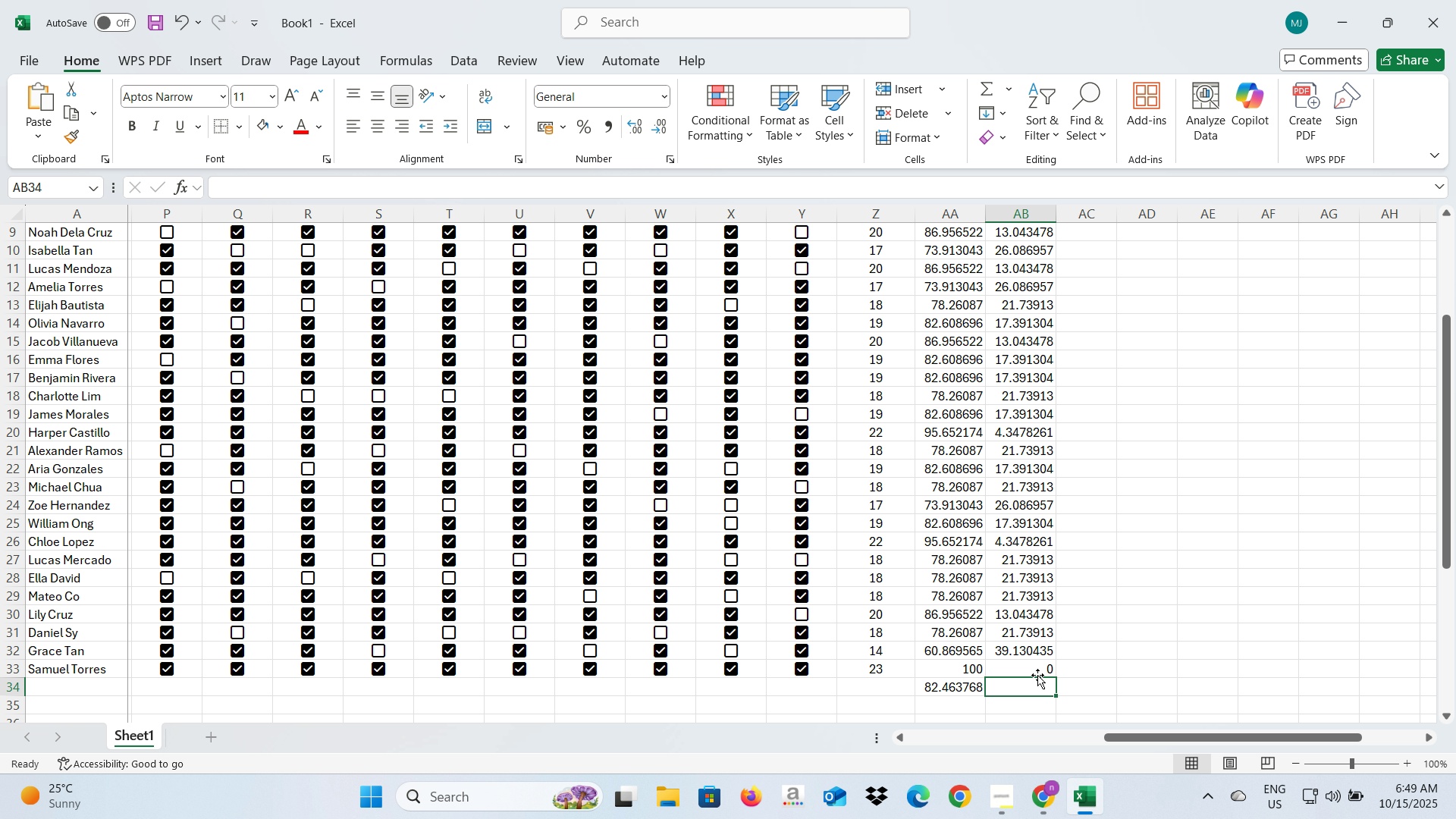 
scroll: coordinate [1037, 665], scroll_direction: up, amount: 6.0
 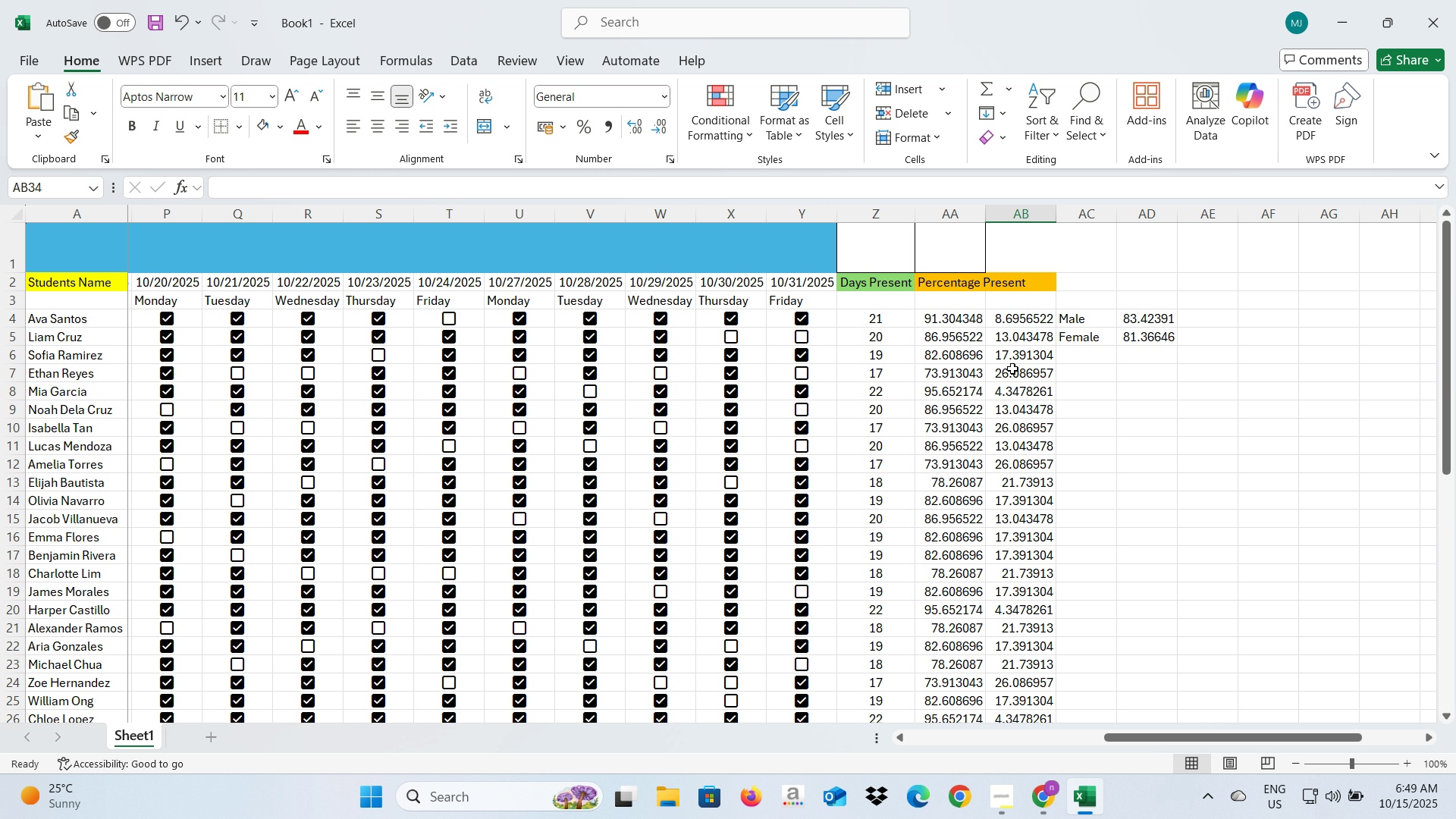 
type(=Average()
 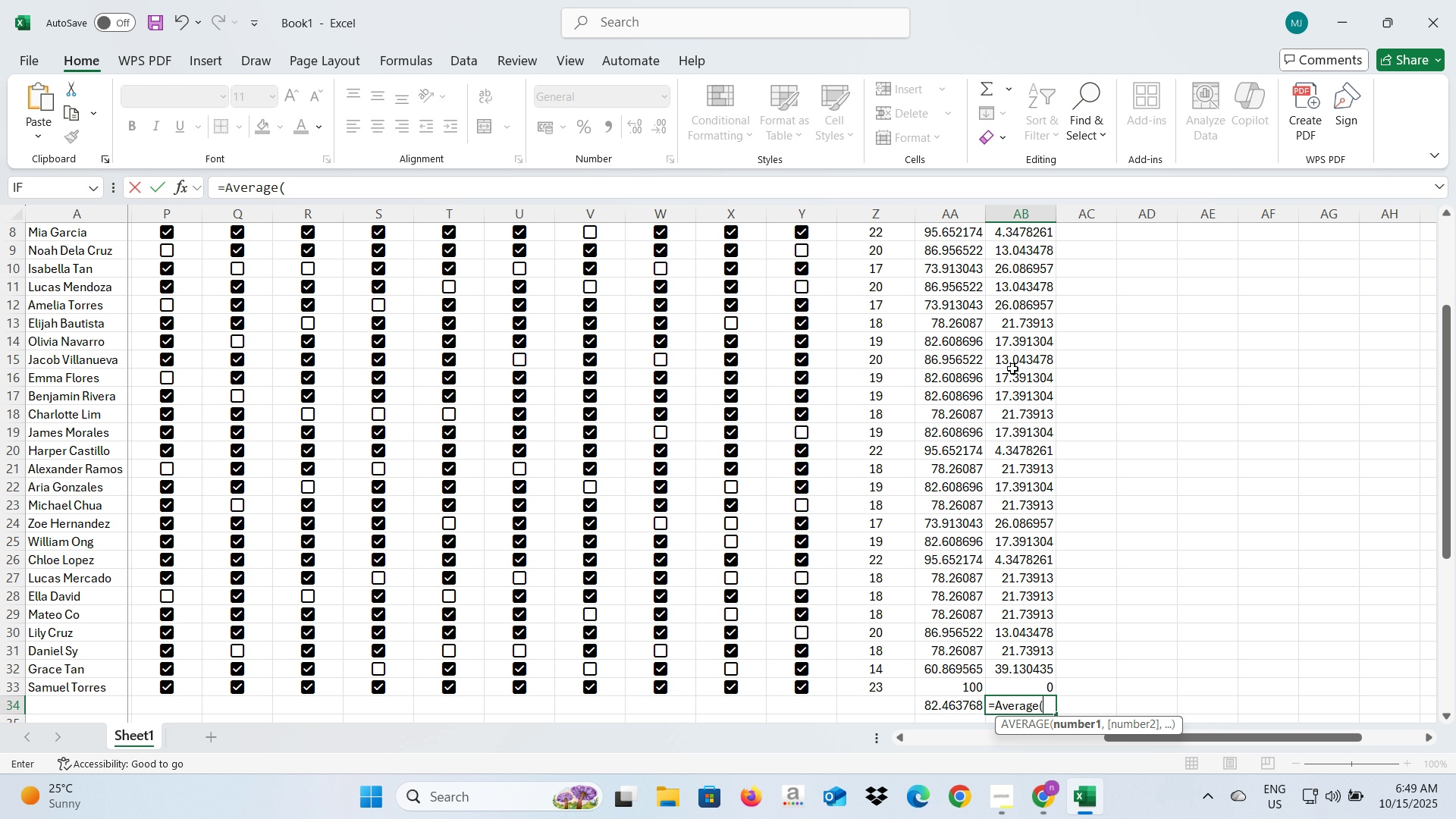 
scroll: coordinate [1038, 318], scroll_direction: up, amount: 4.0
 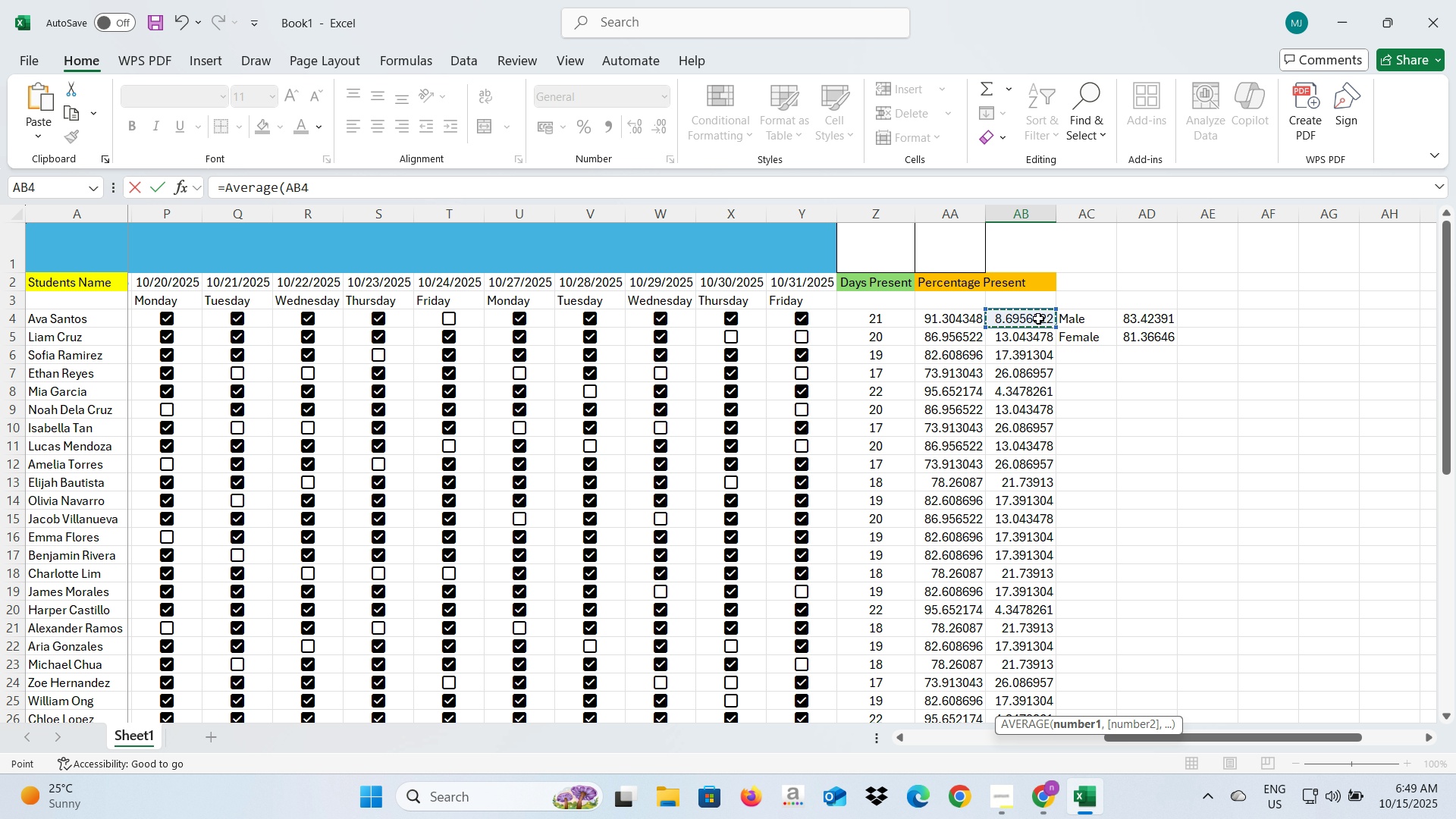 
left_click([1038, 318])
 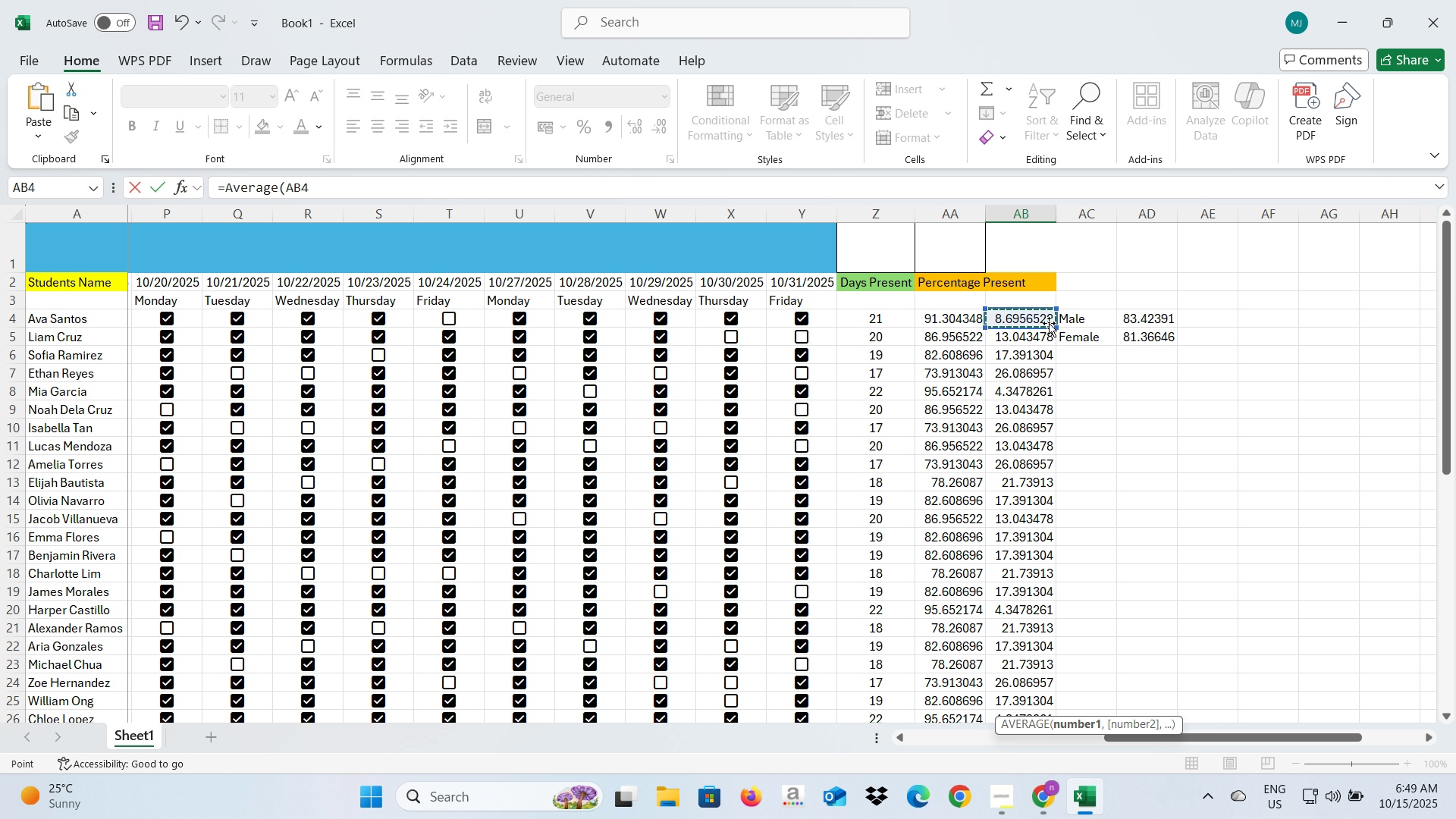 
left_click_drag(start_coordinate=[1055, 324], to_coordinate=[1046, 657])
 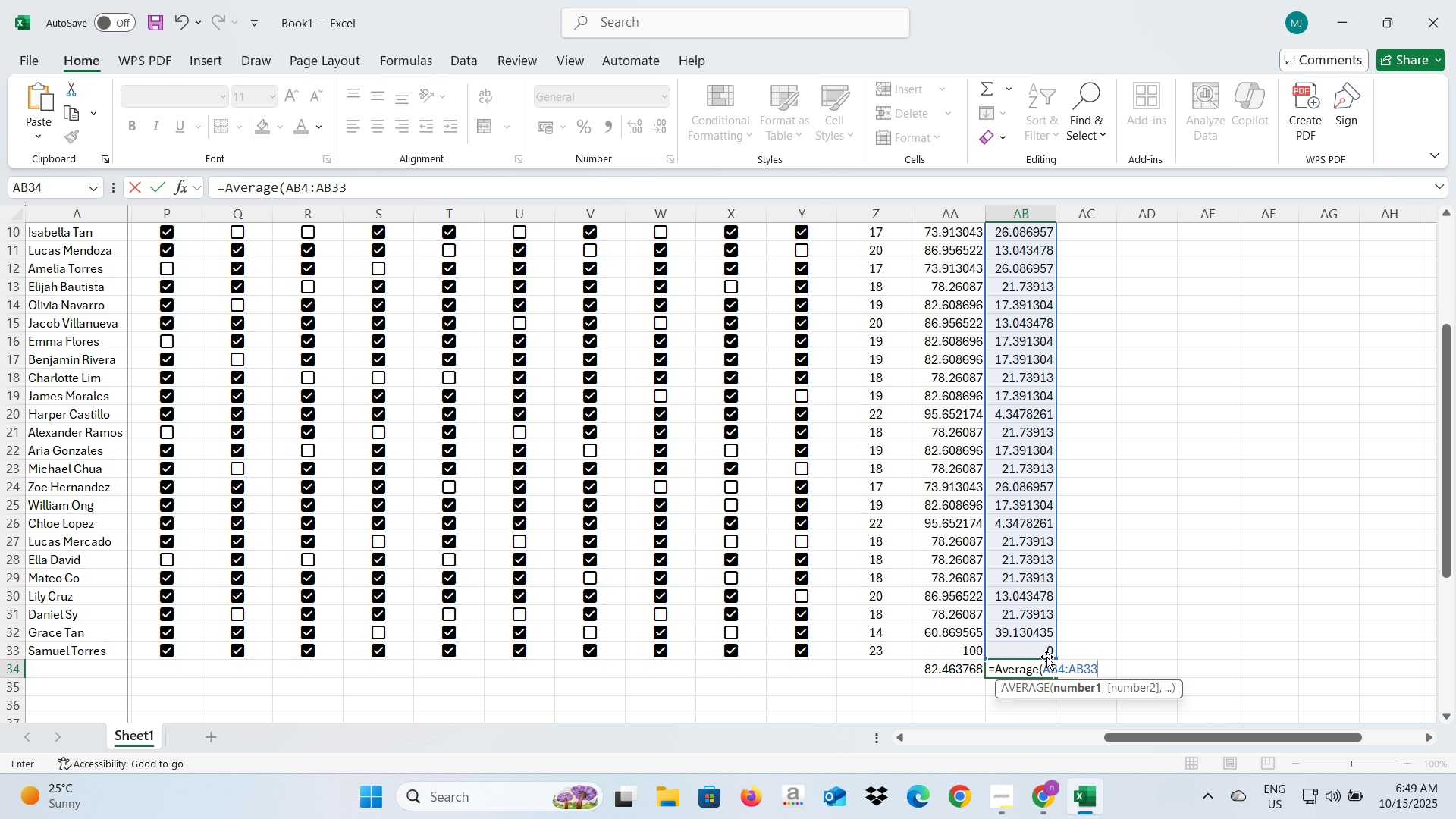 
key(Enter)
 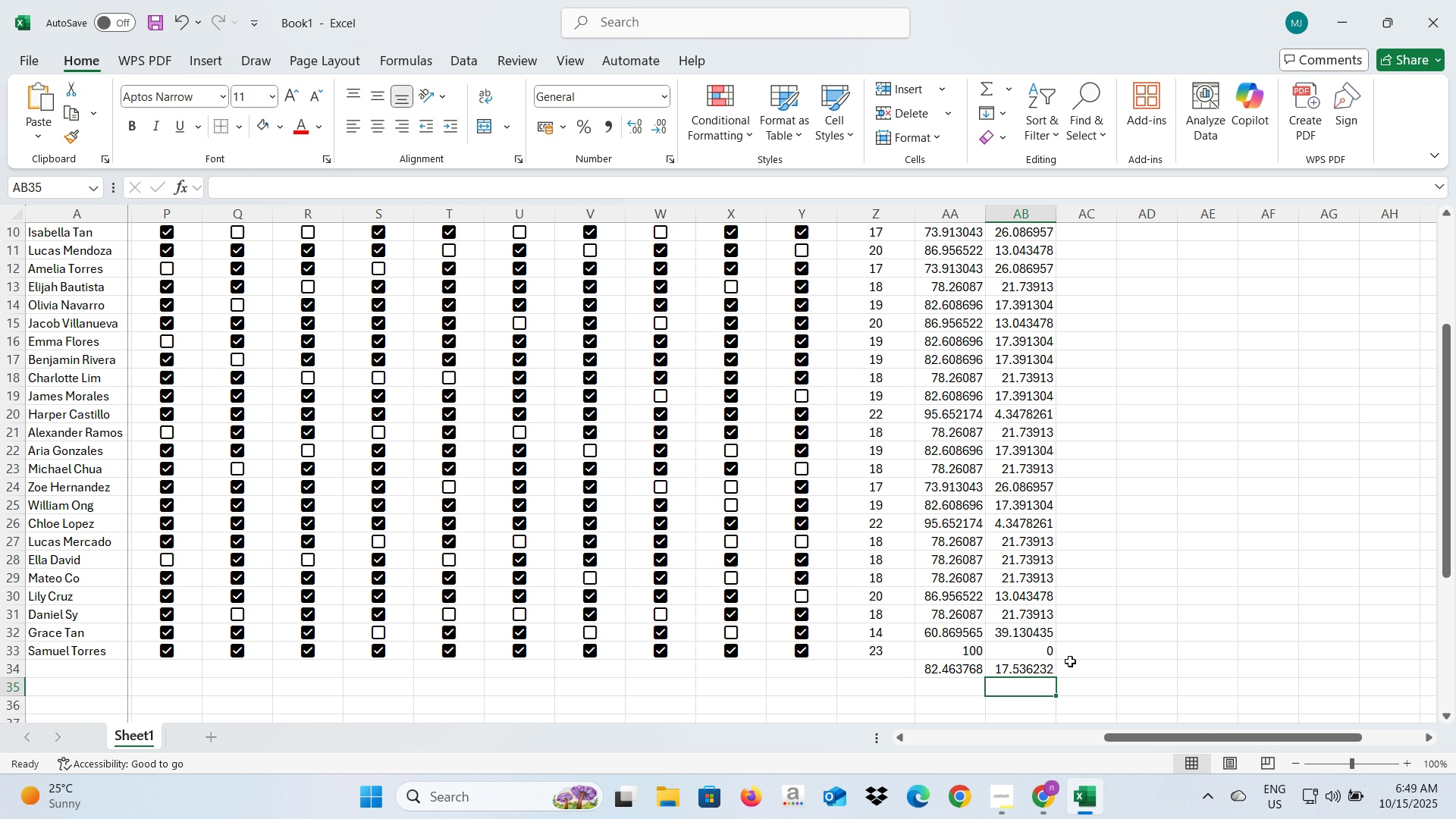 
left_click([1074, 667])
 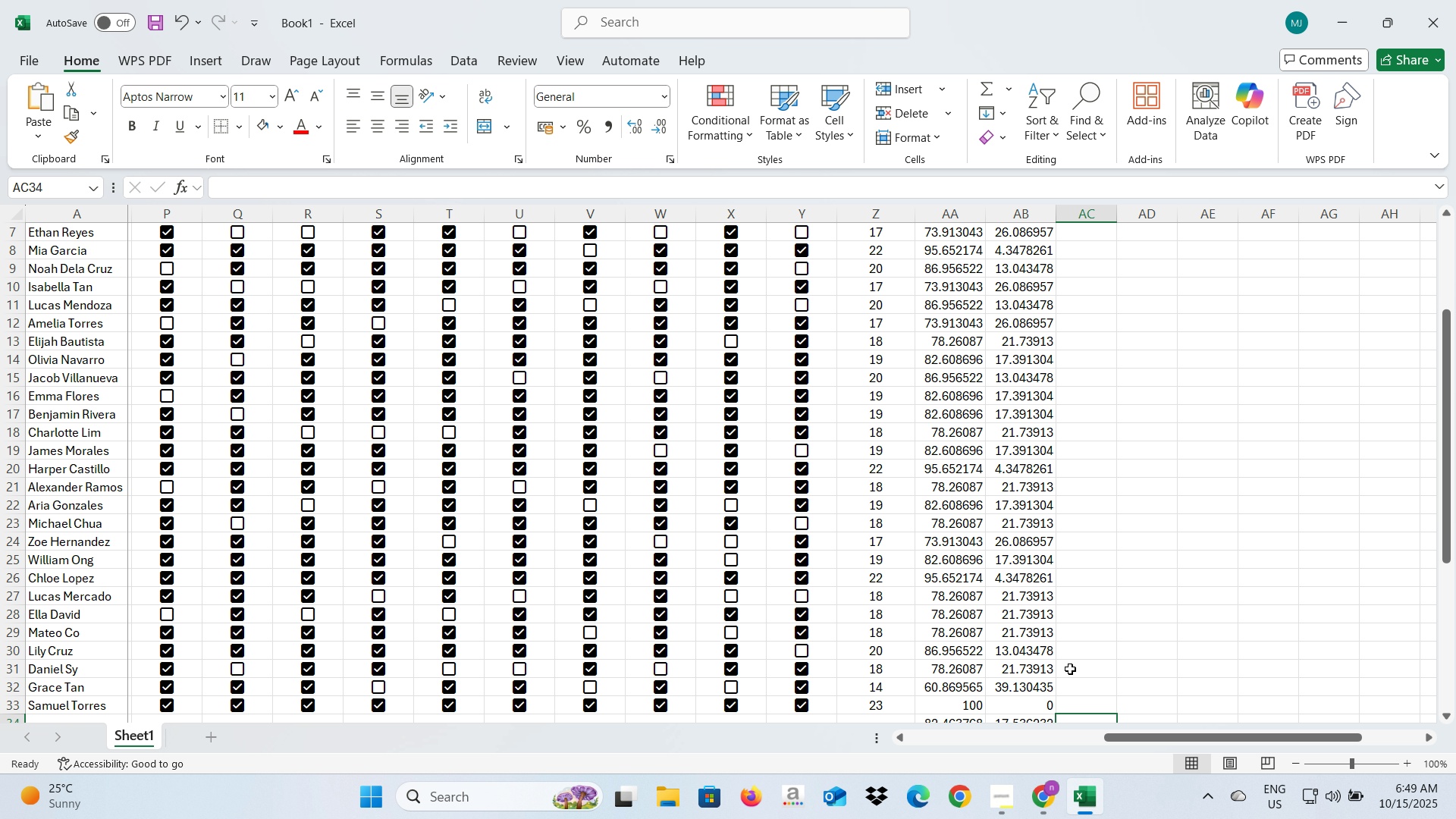 
scroll: coordinate [1070, 669], scroll_direction: up, amount: 3.0
 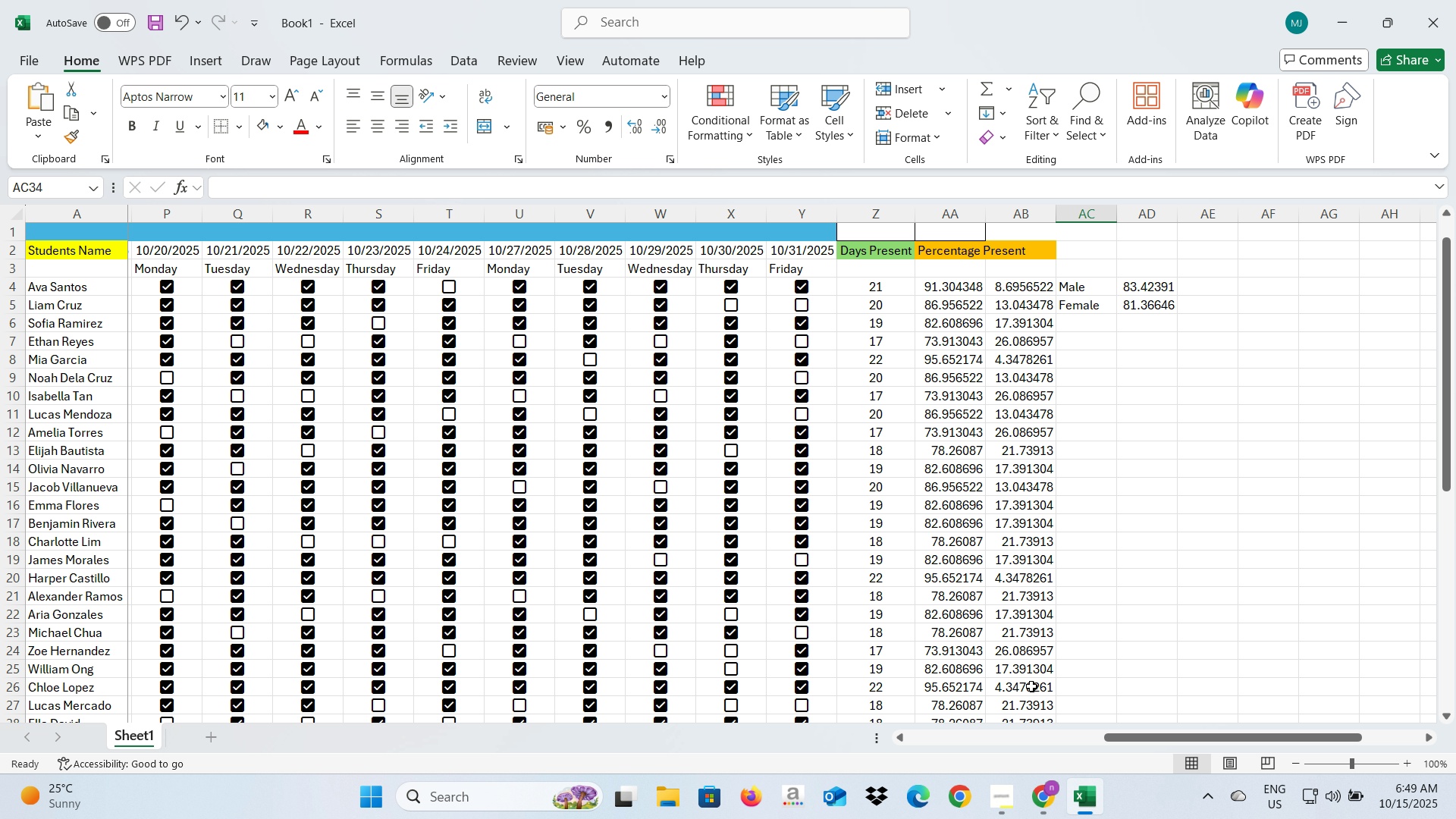 
scroll: coordinate [945, 688], scroll_direction: down, amount: 4.0
 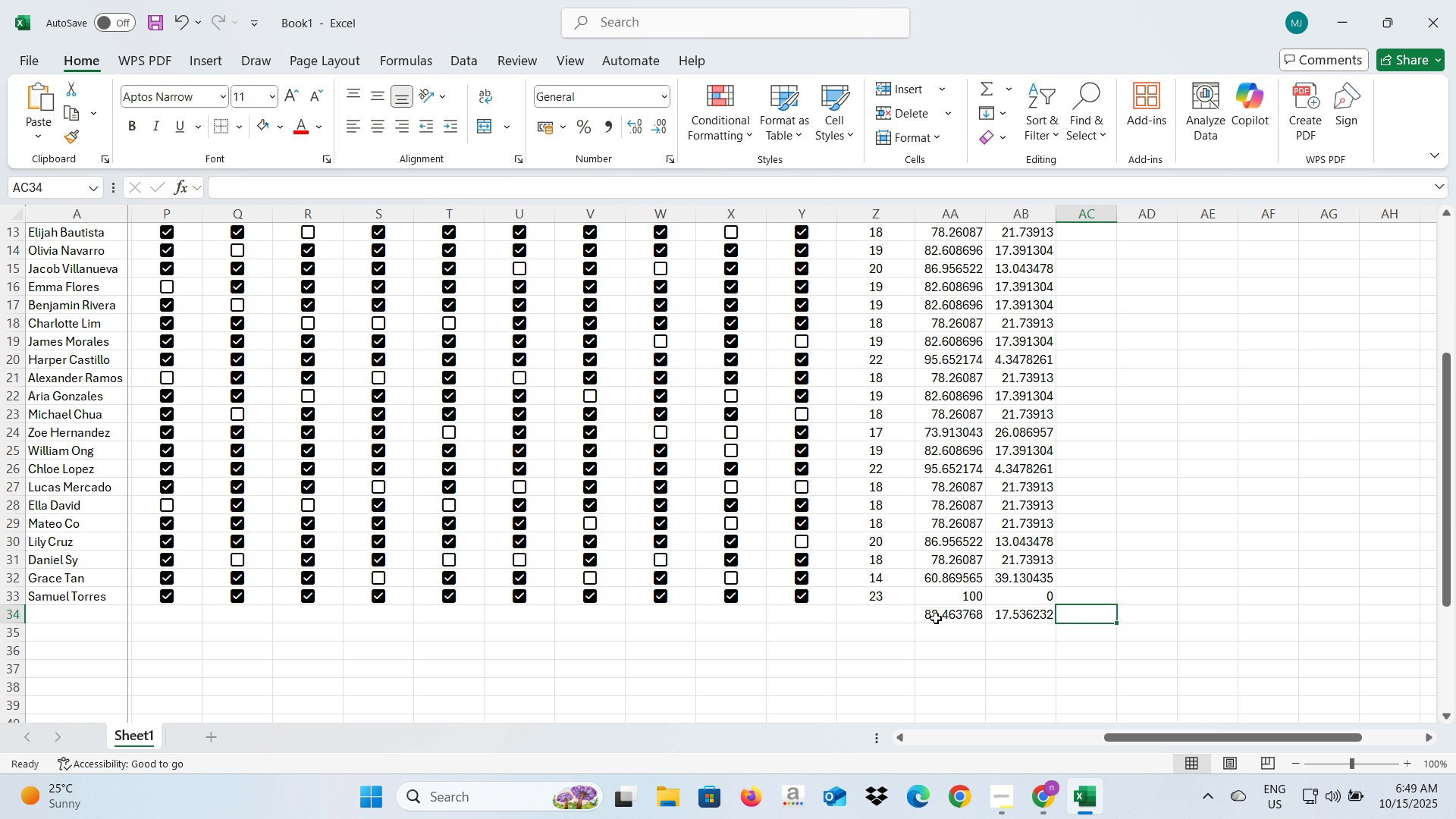 
left_click_drag(start_coordinate=[935, 616], to_coordinate=[1003, 613])